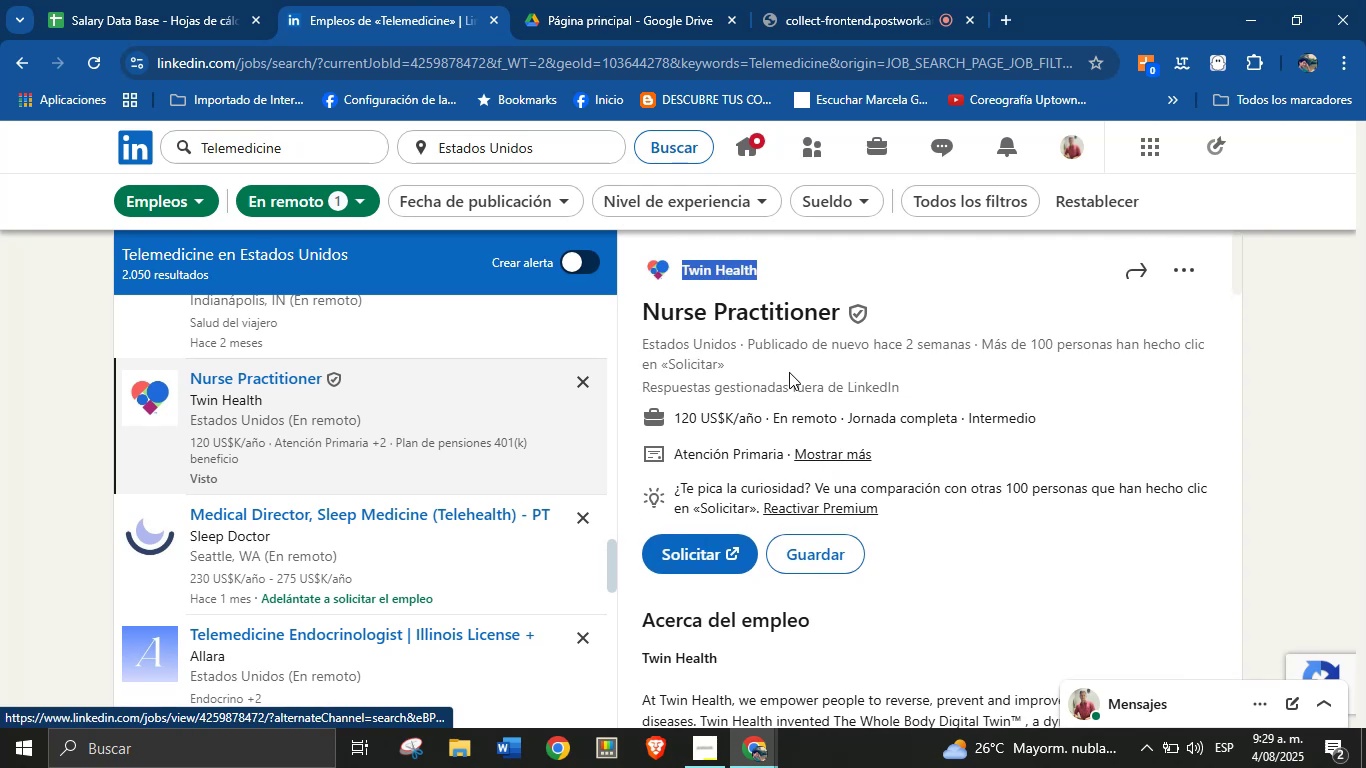 
left_click([802, 362])
 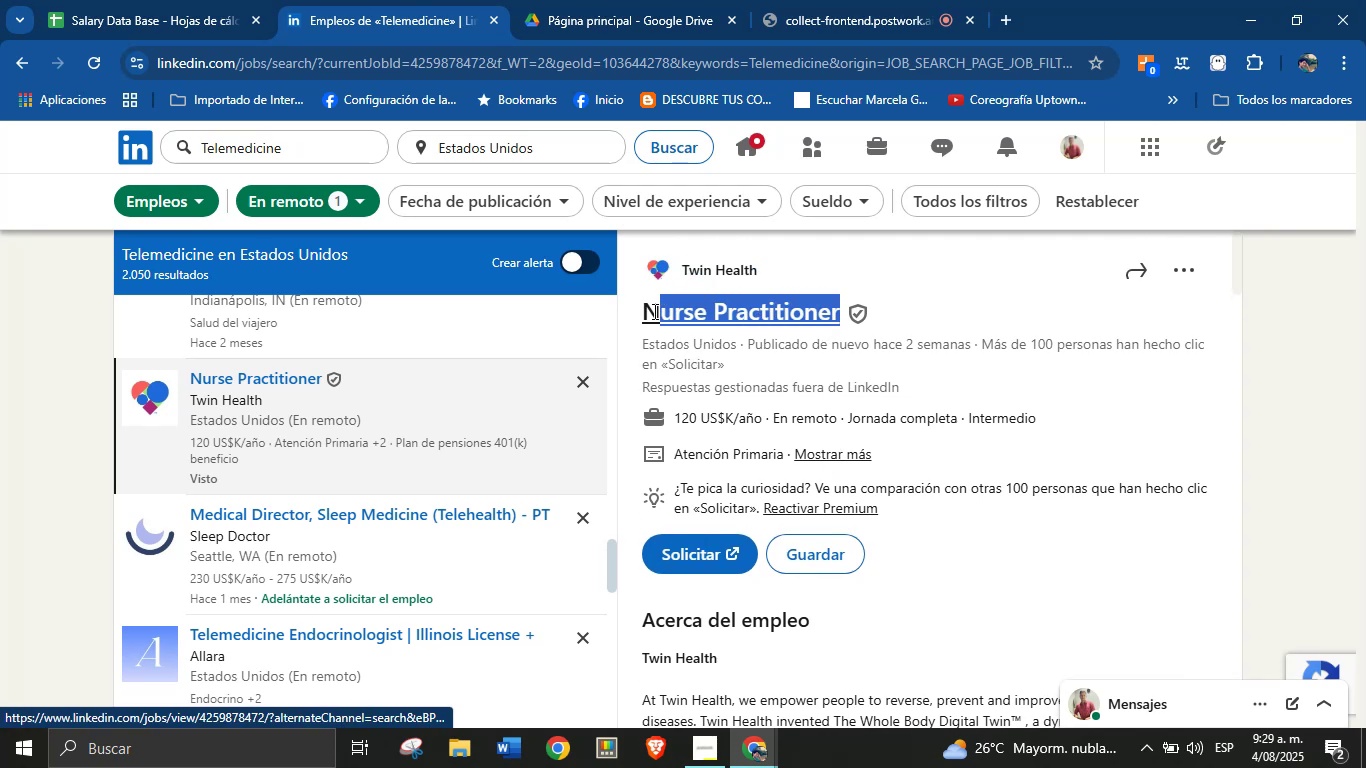 
key(Alt+AltLeft)
 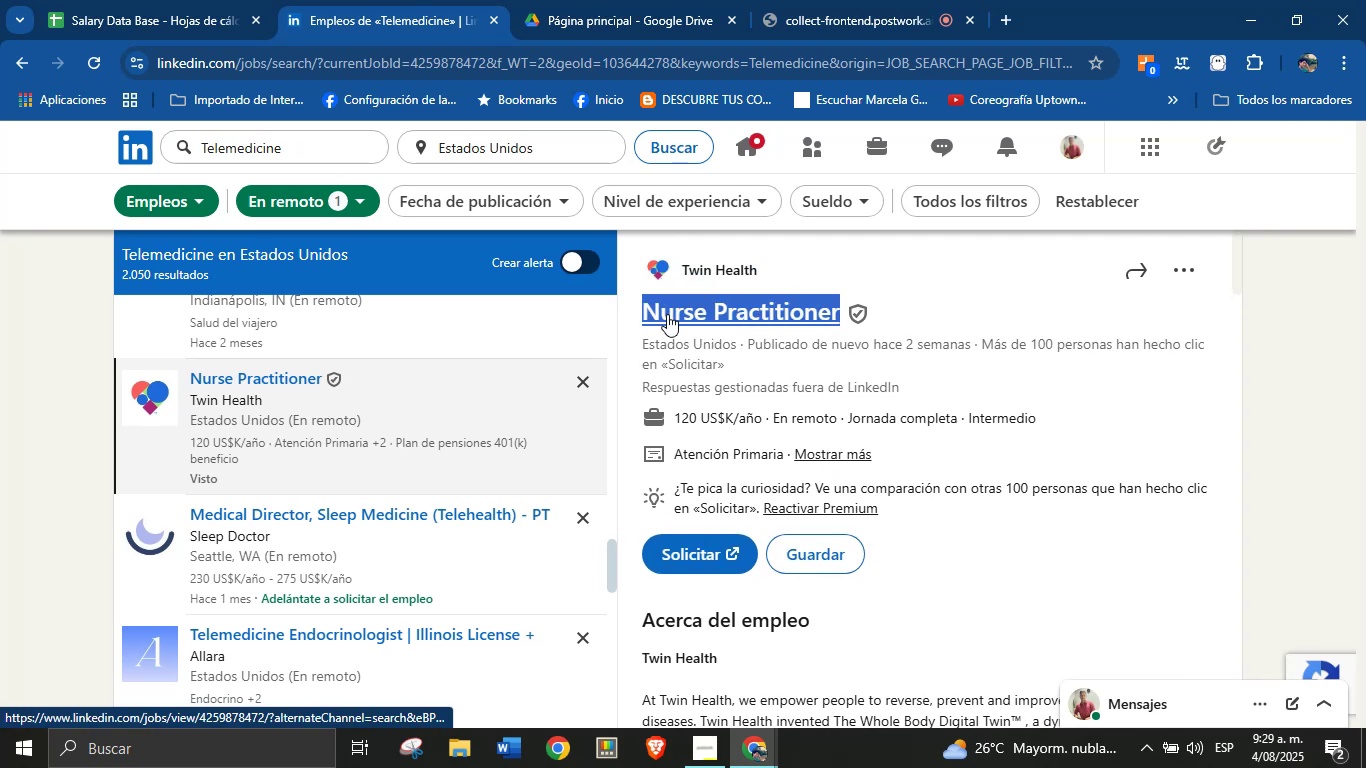 
key(Alt+Control+ControlLeft)
 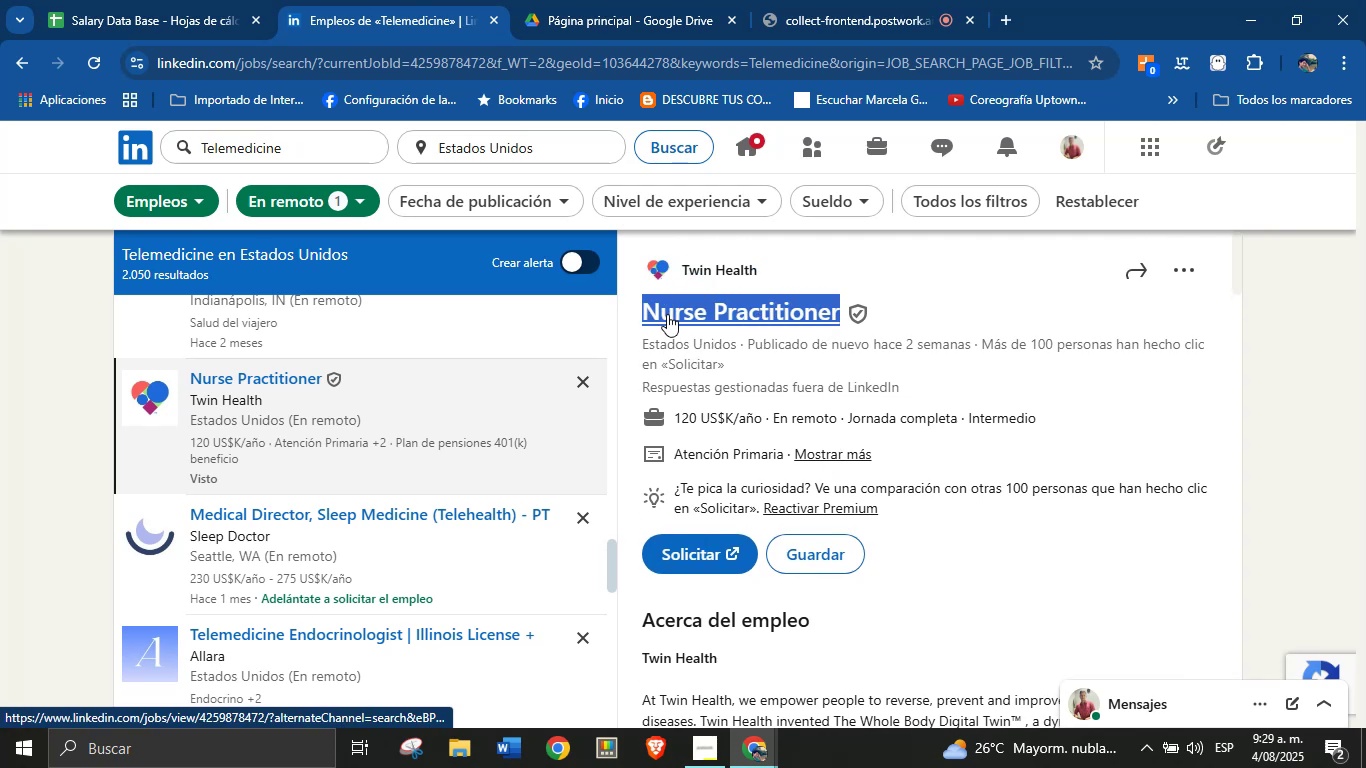 
key(Alt+Control+C)
 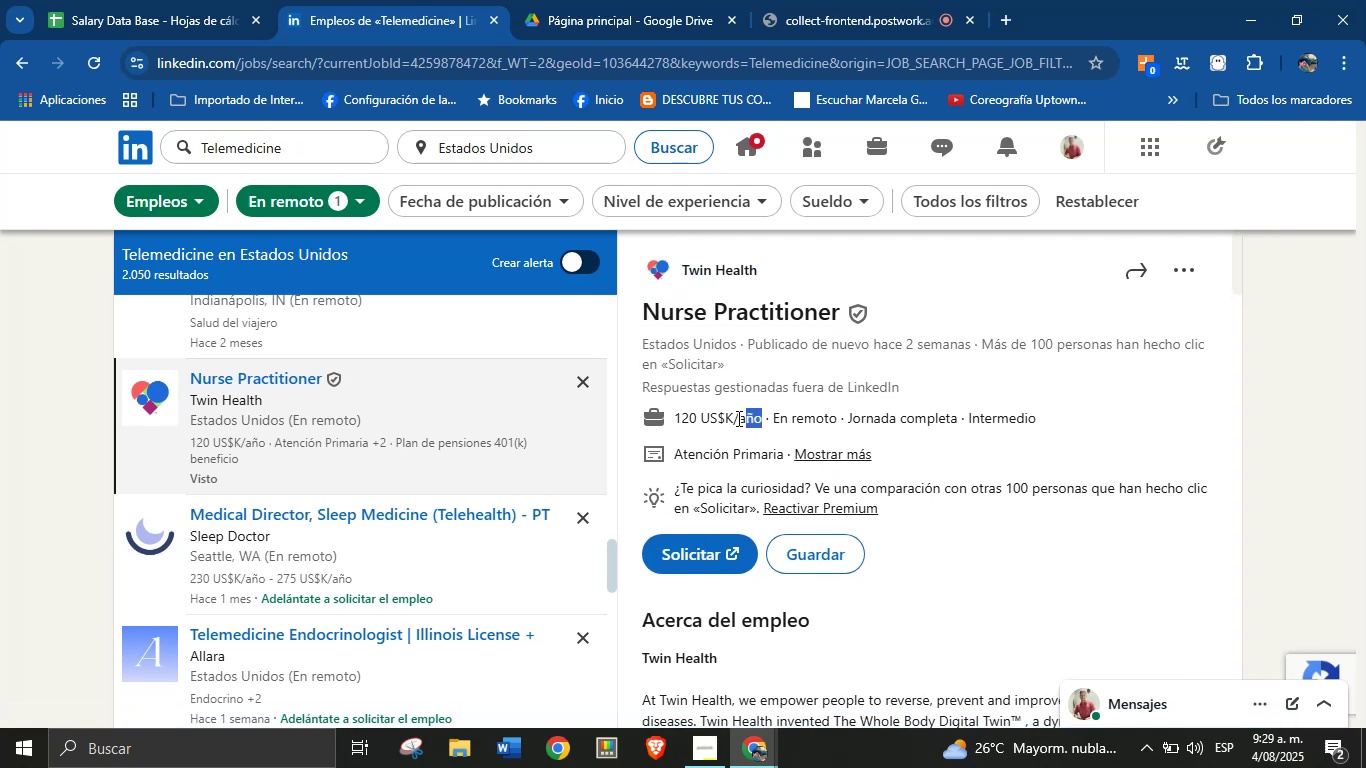 
key(Alt+AltLeft)
 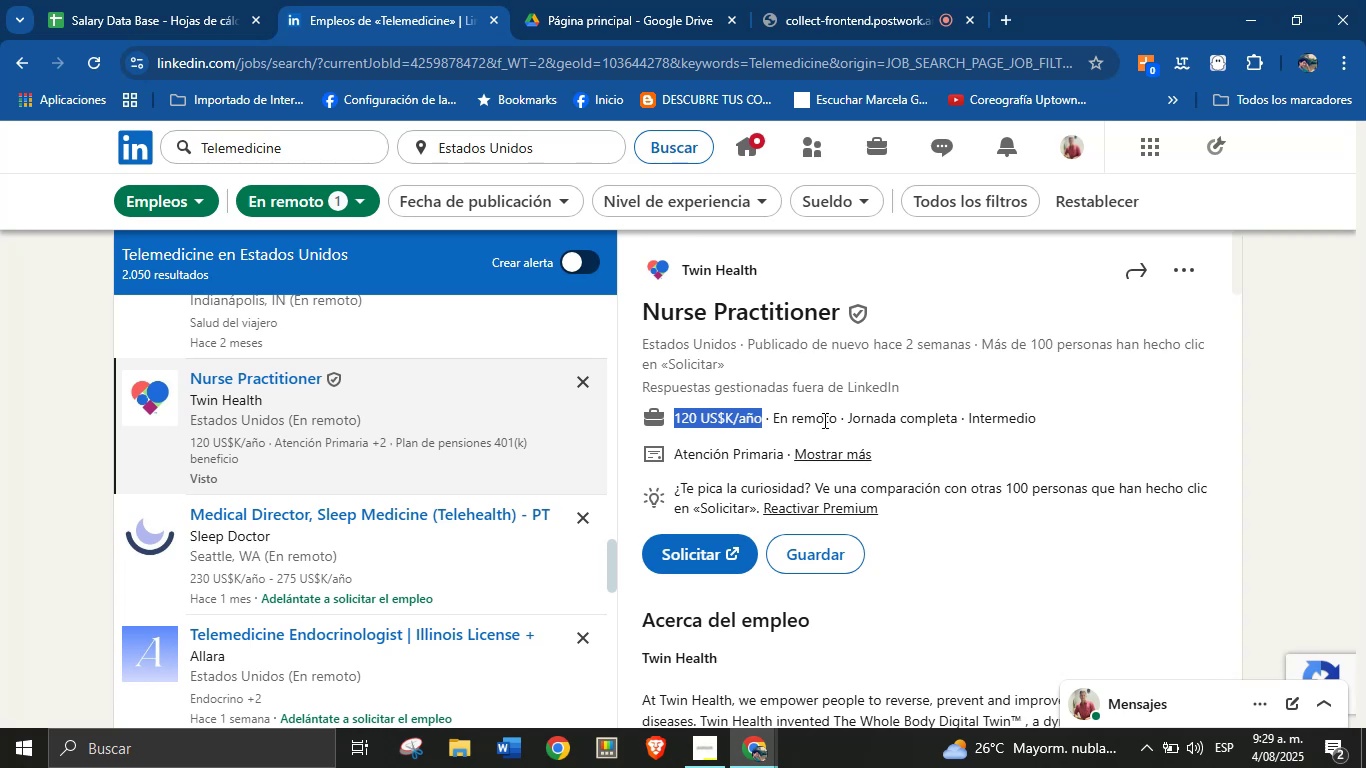 
key(Alt+Control+C)
 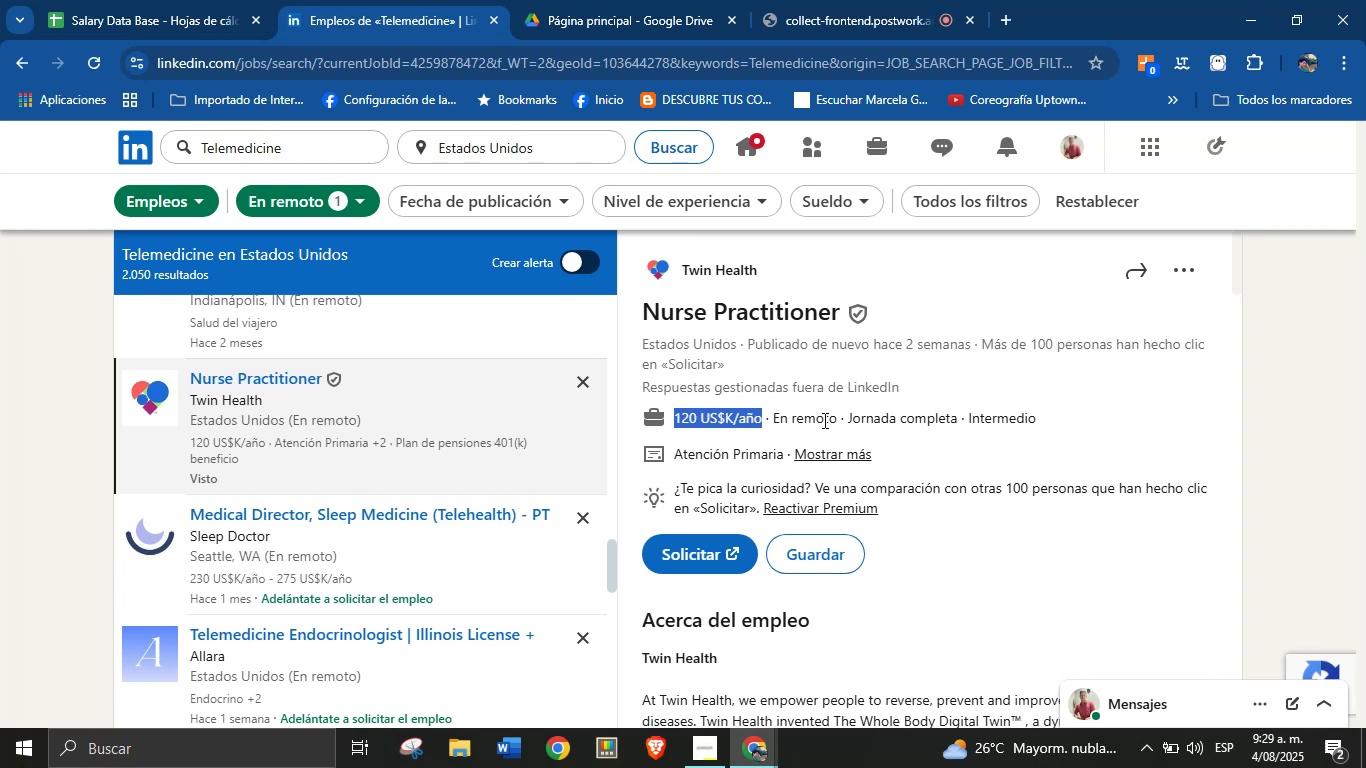 
key(Alt+Control+ControlLeft)
 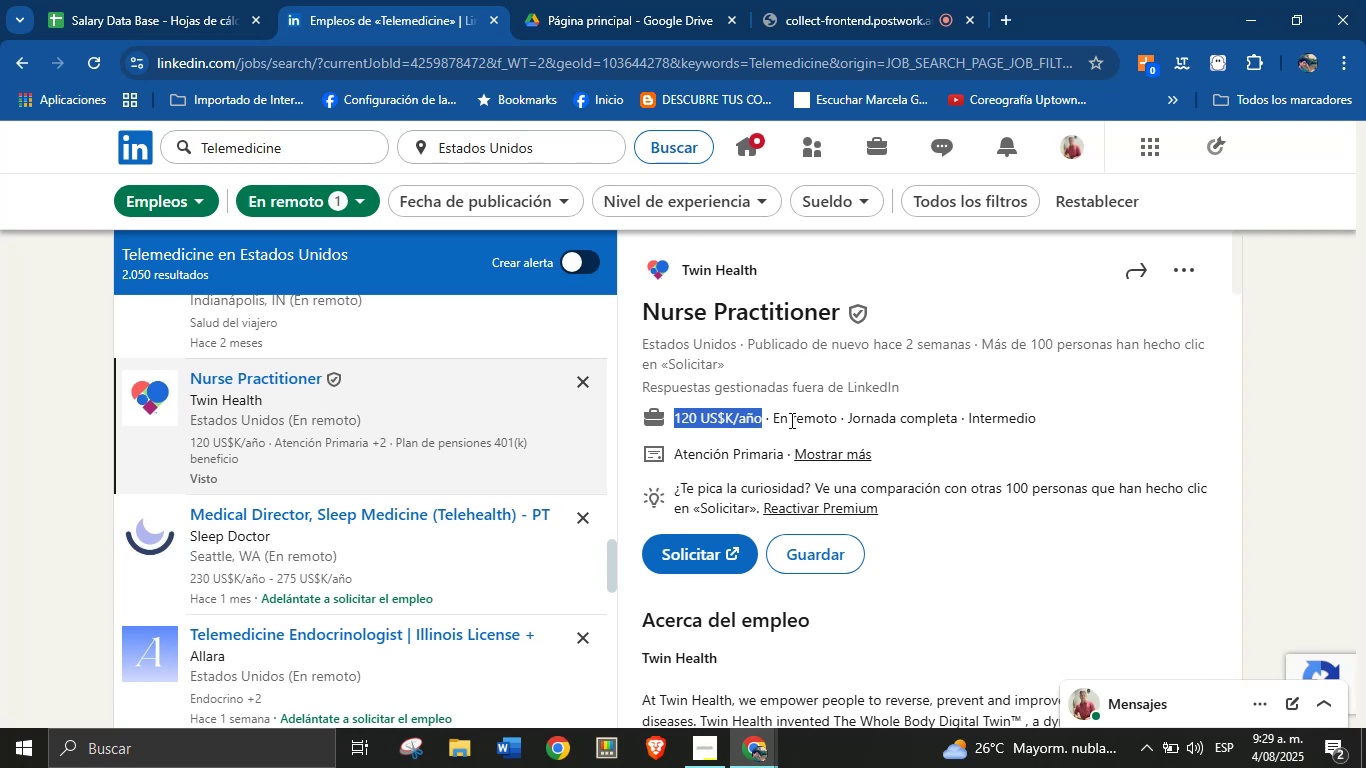 
scroll: coordinate [924, 476], scroll_direction: down, amount: 4.0
 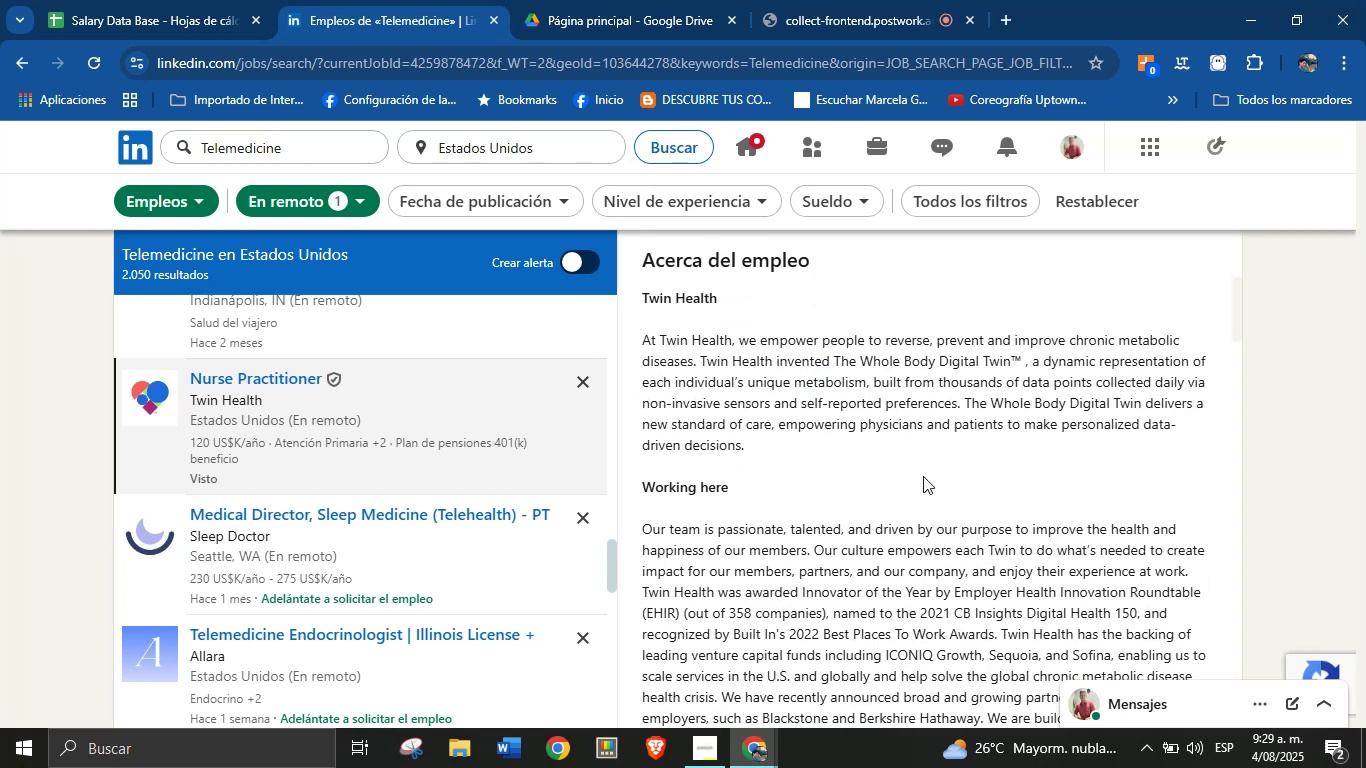 
left_click([923, 468])
 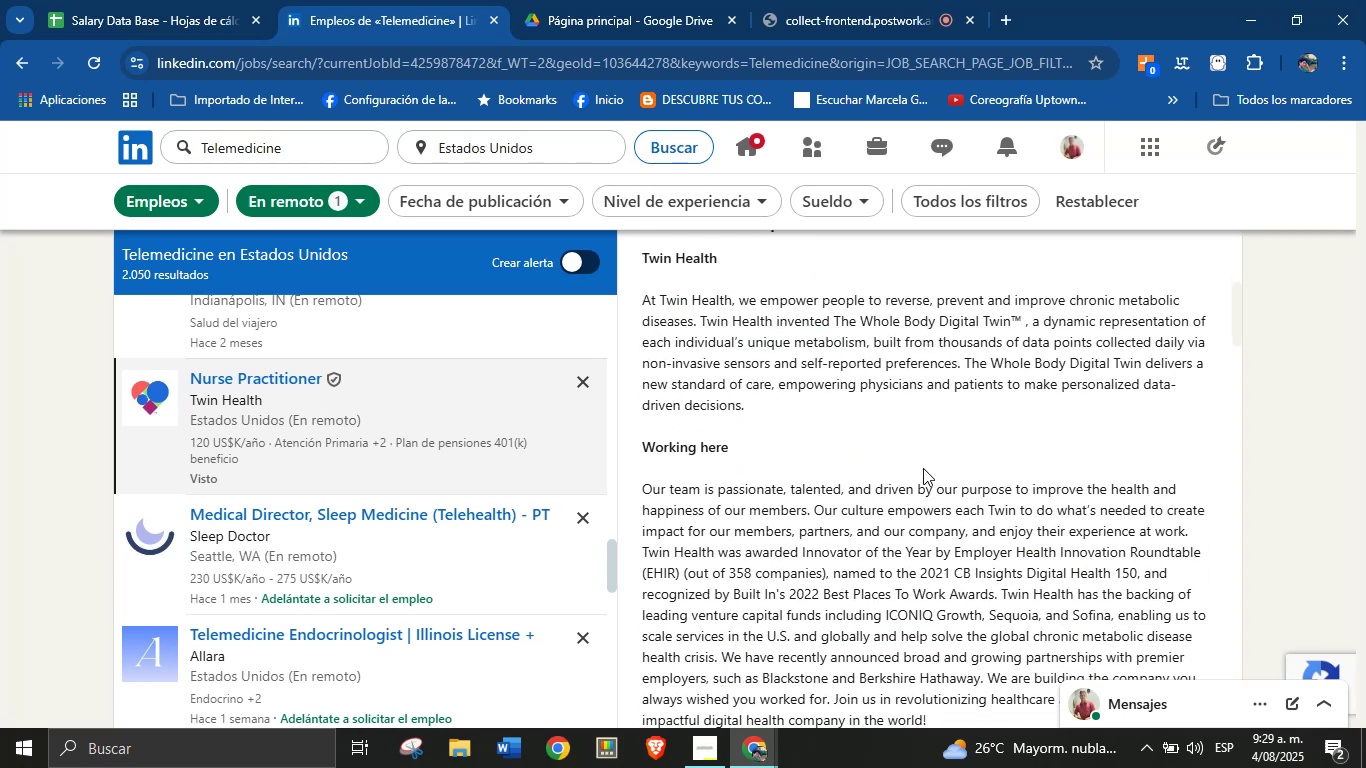 
scroll: coordinate [870, 453], scroll_direction: down, amount: 14.0
 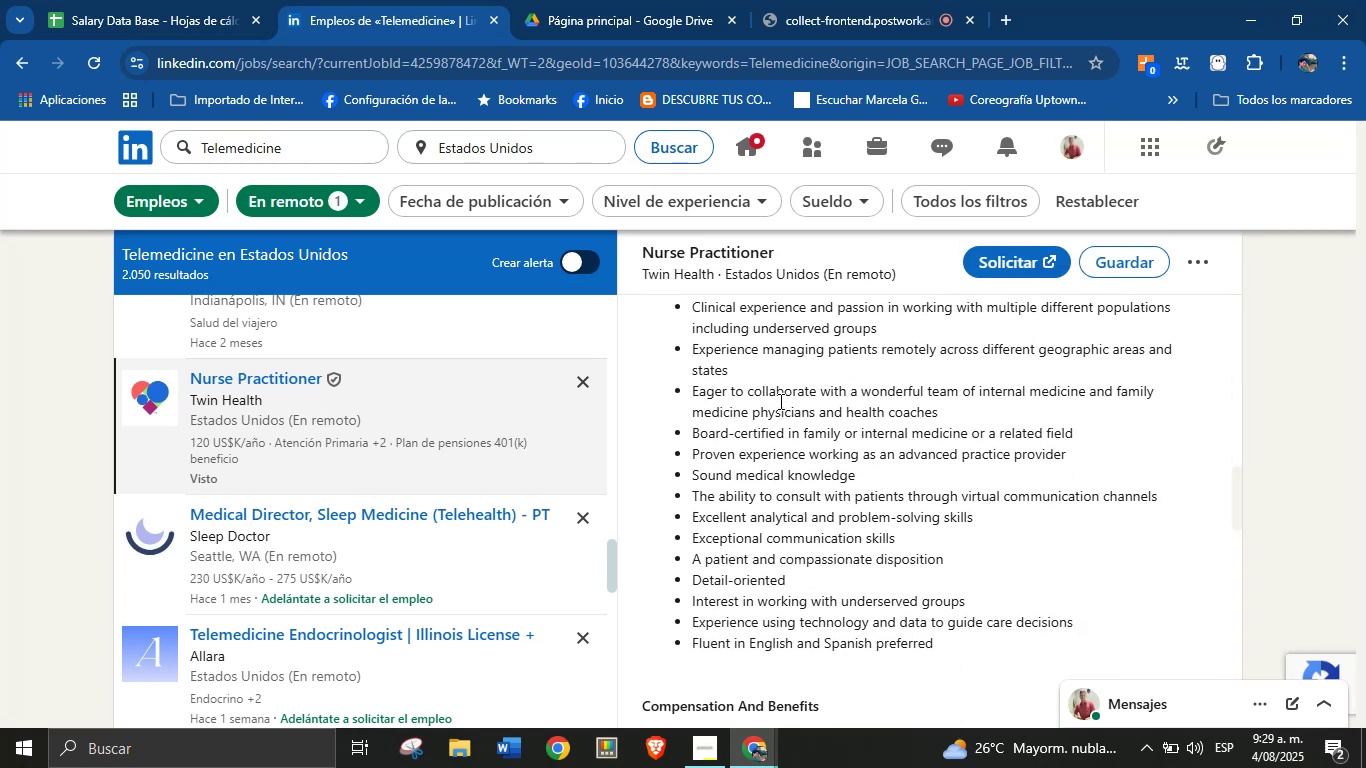 
scroll: coordinate [764, 391], scroll_direction: up, amount: 3.0
 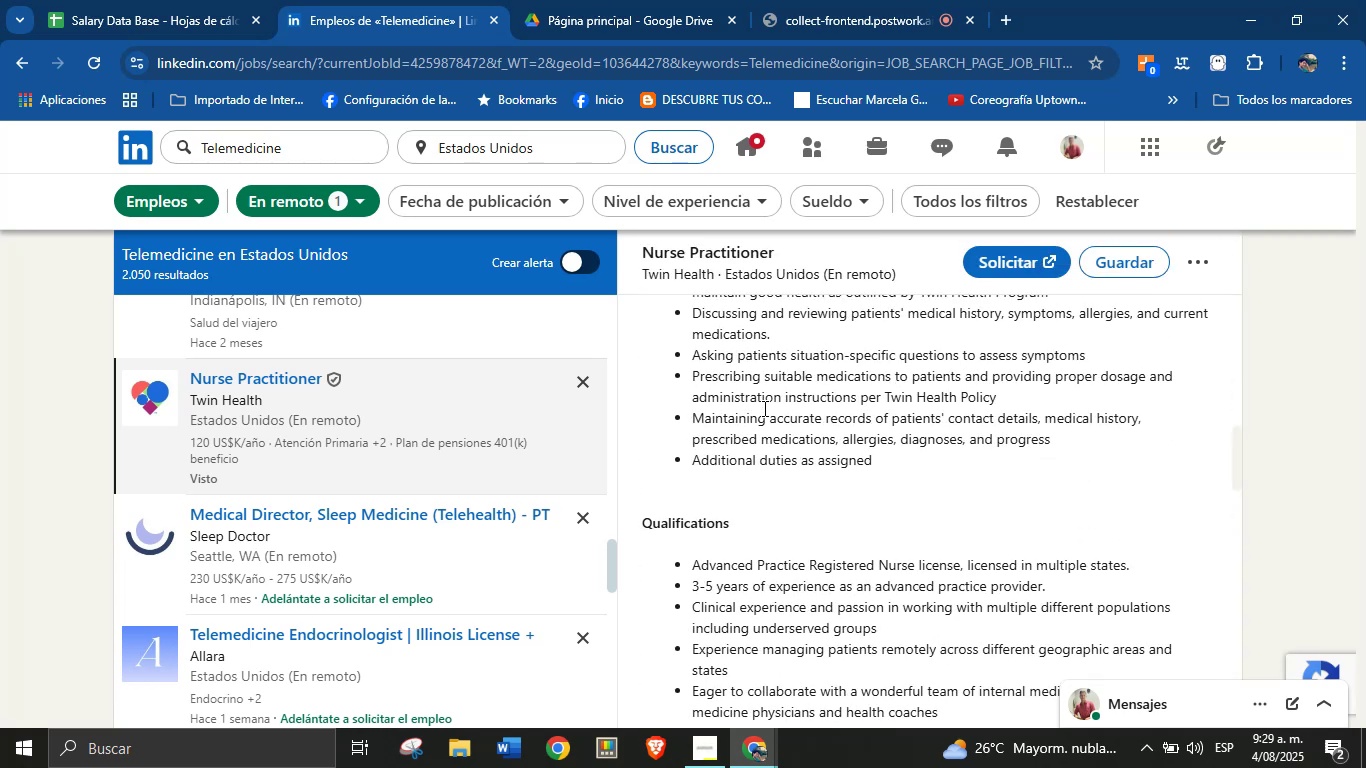 
scroll: coordinate [769, 451], scroll_direction: down, amount: 9.0
 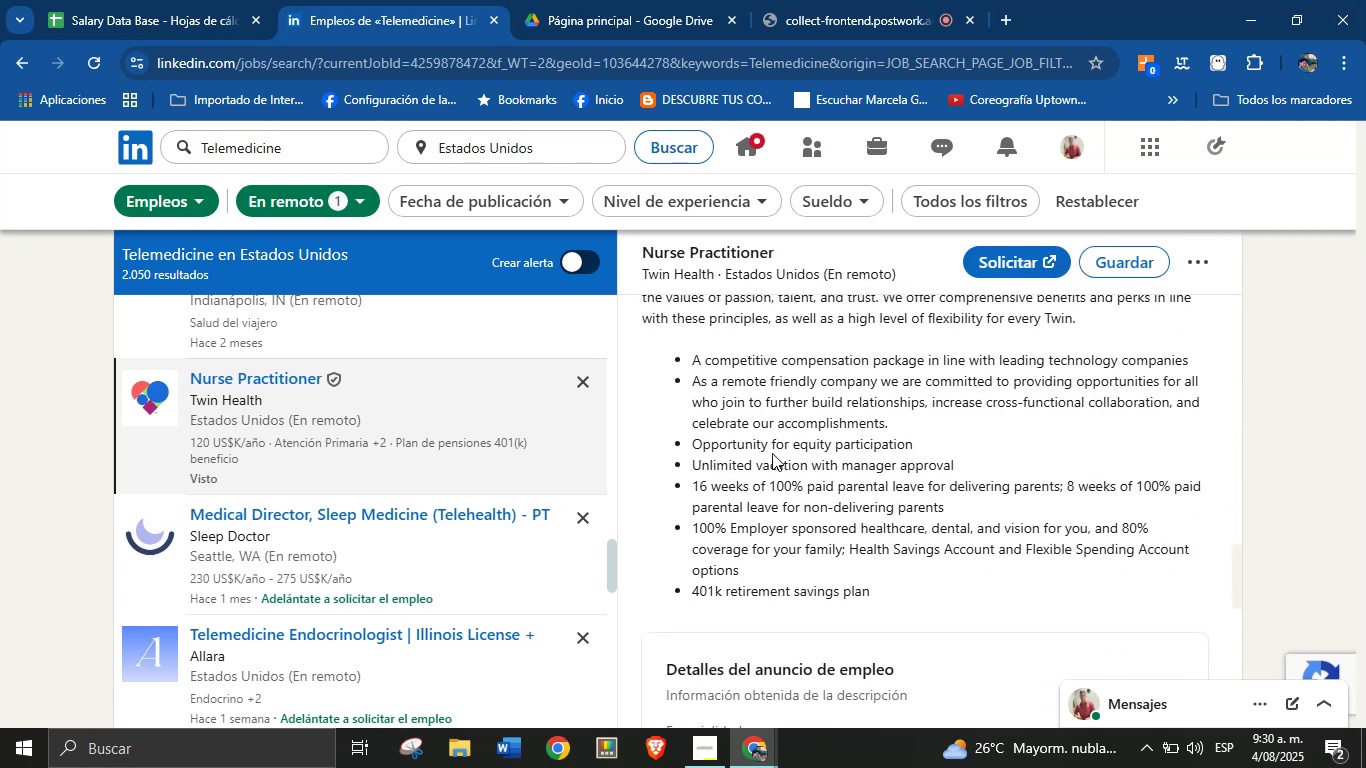 
left_click([775, 453])
 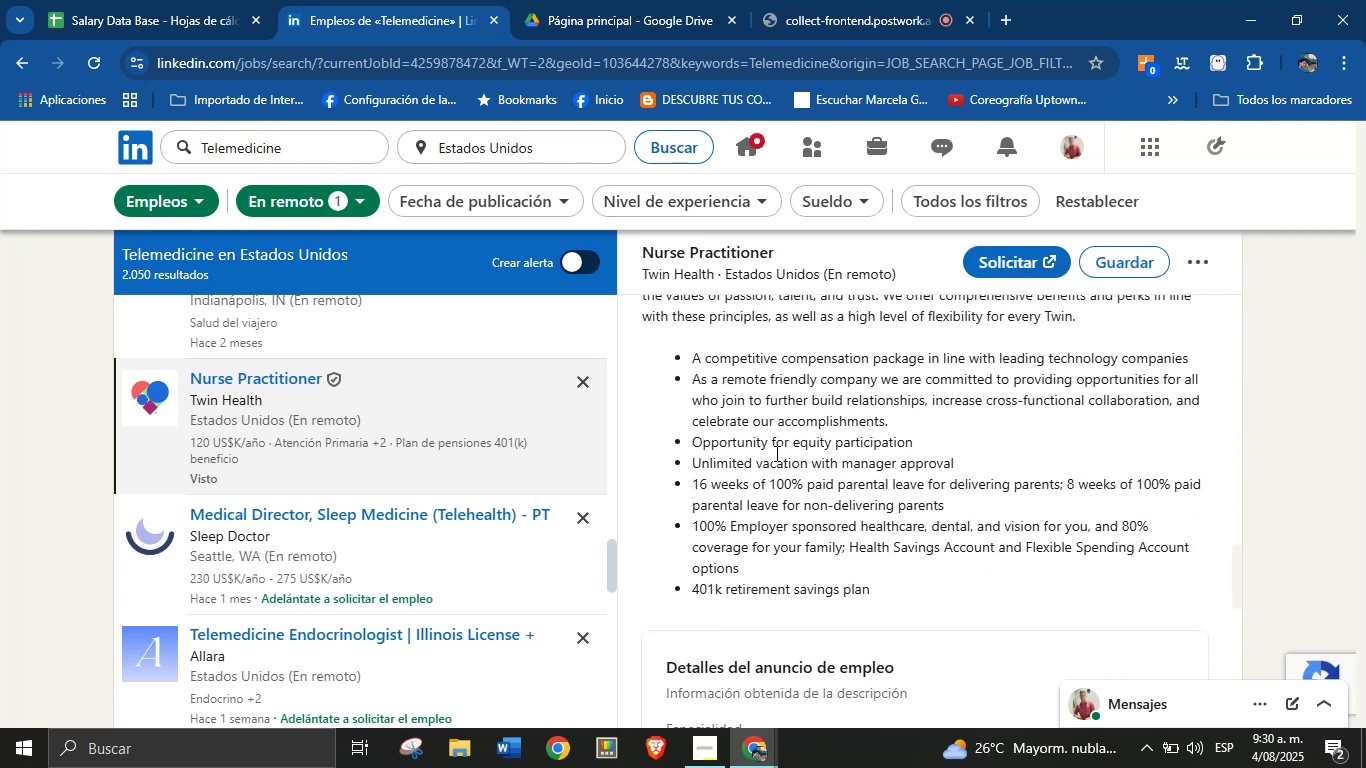 
scroll: coordinate [778, 491], scroll_direction: down, amount: 7.0
 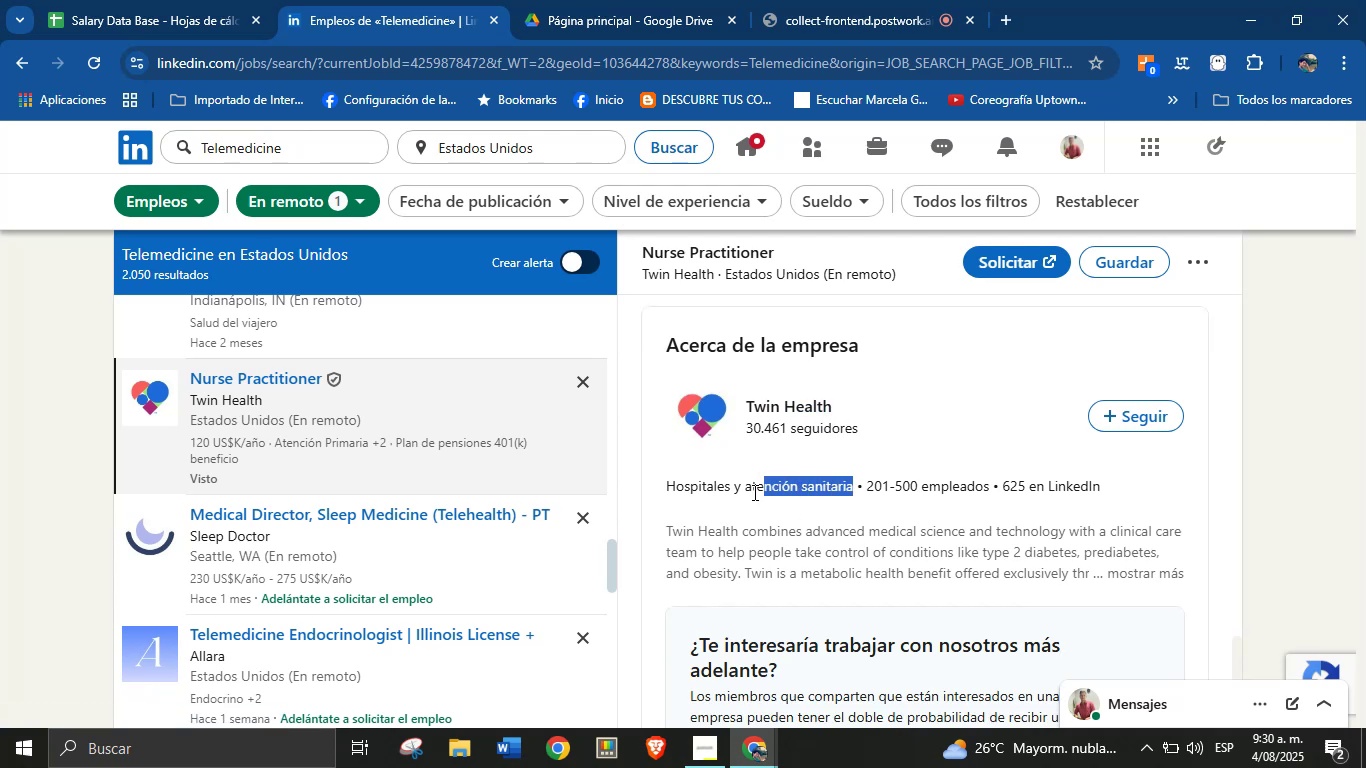 
wait(5.07)
 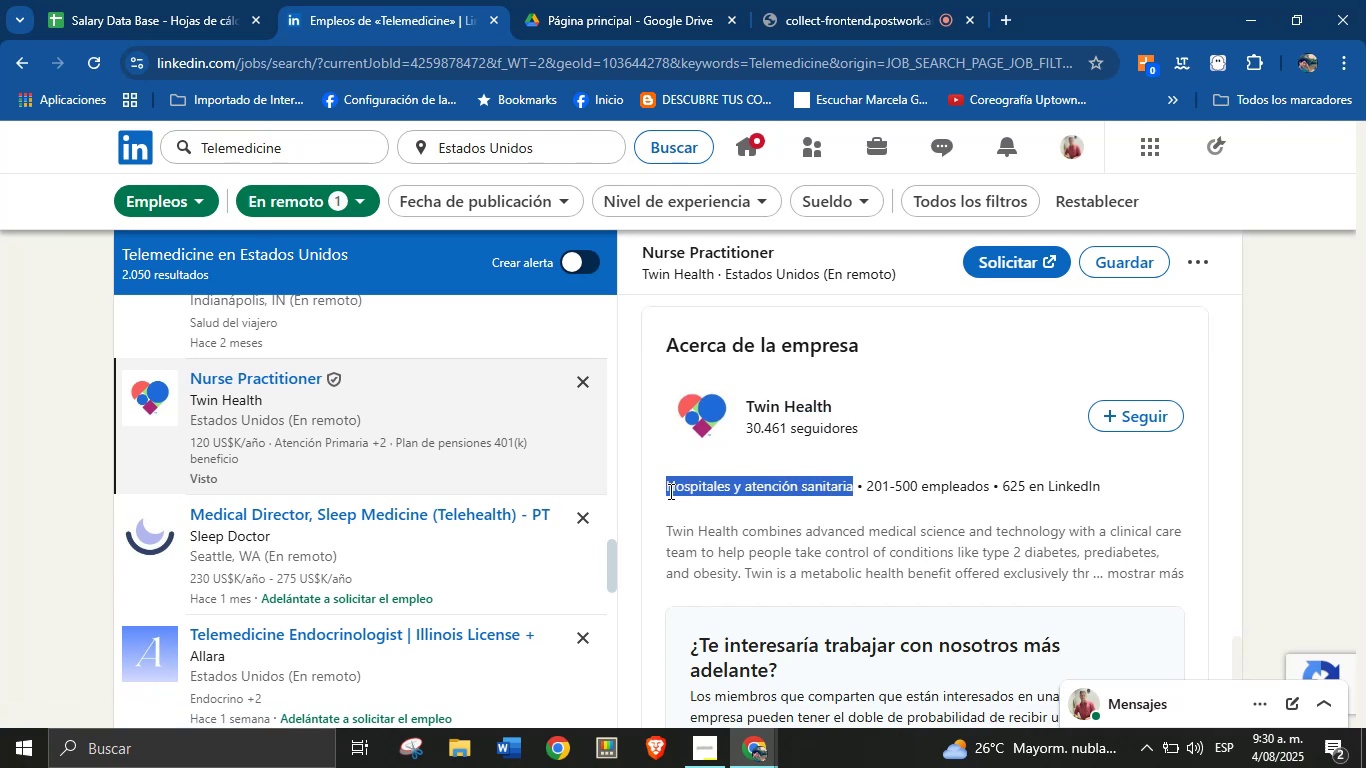 
key(Alt+AltLeft)
 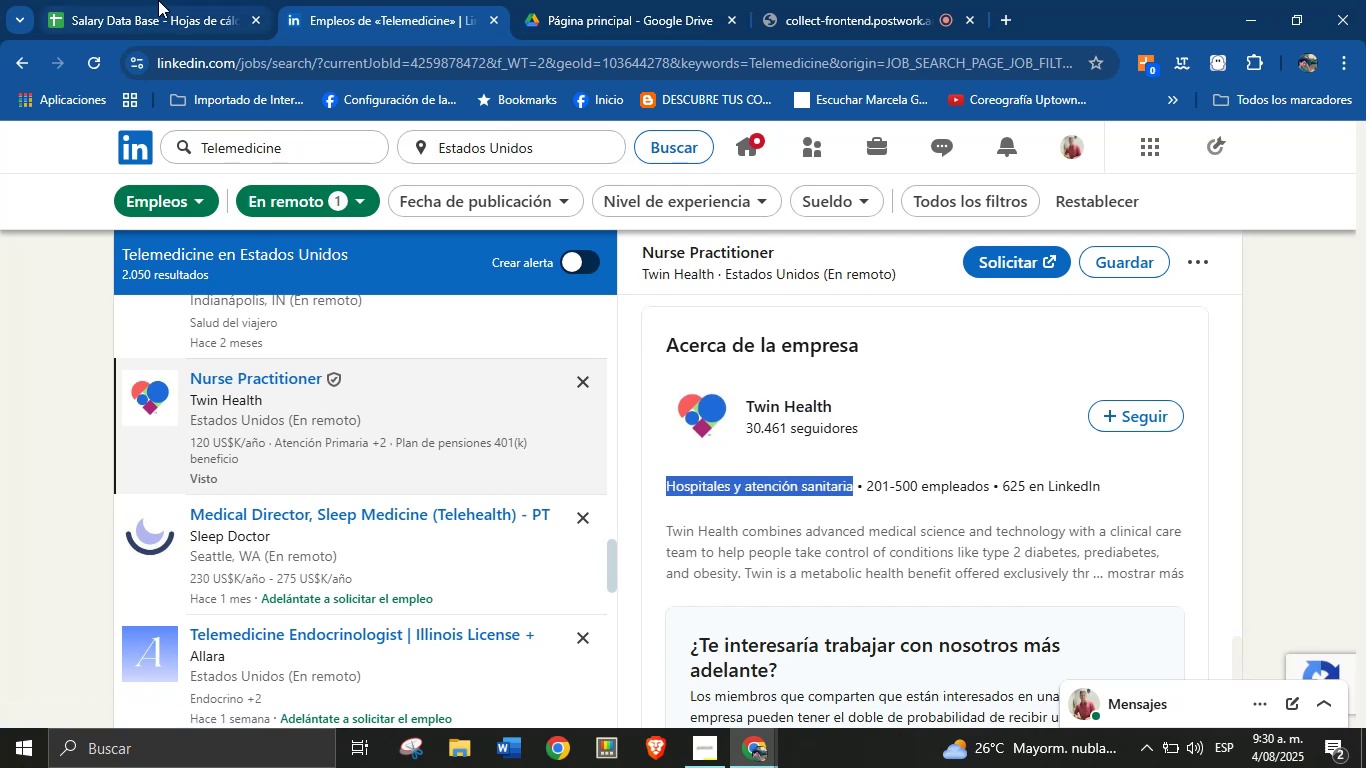 
key(Alt+Control+C)
 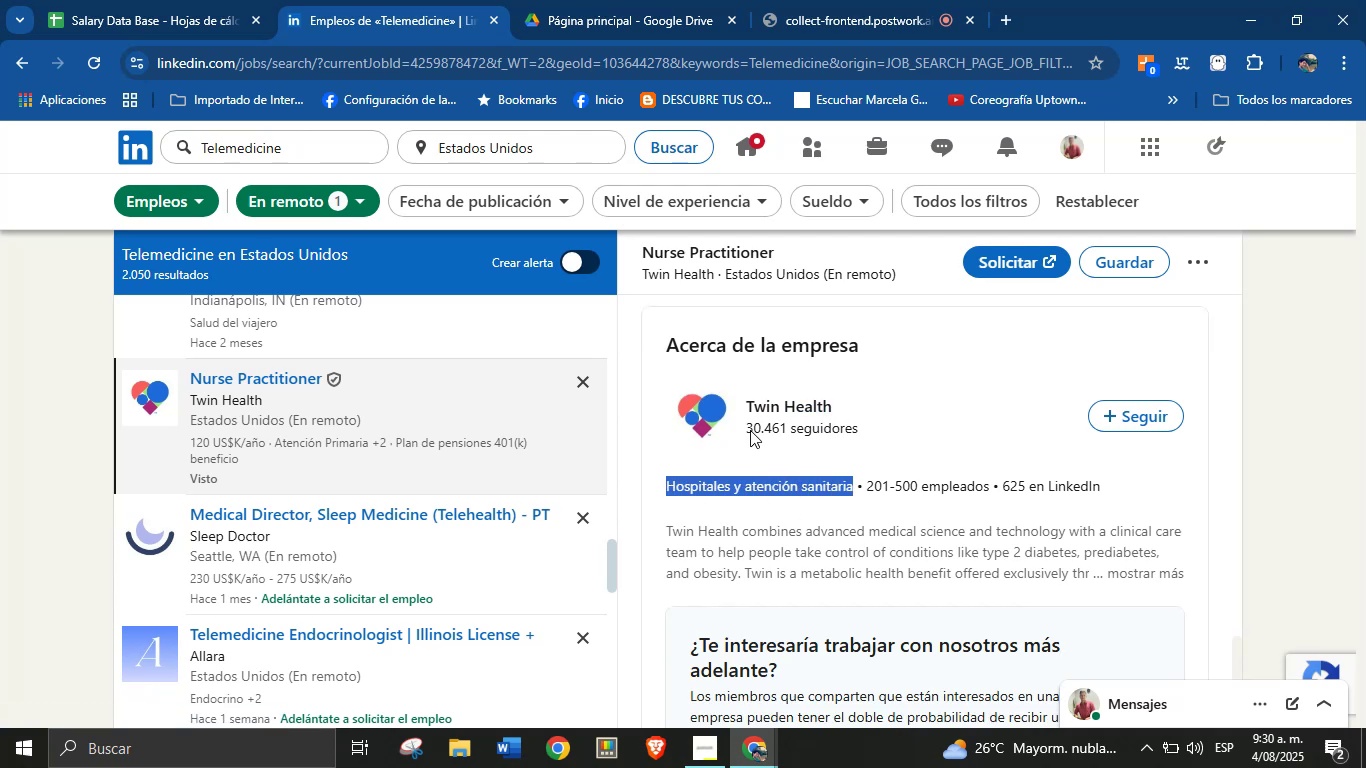 
key(Alt+Control+ControlLeft)
 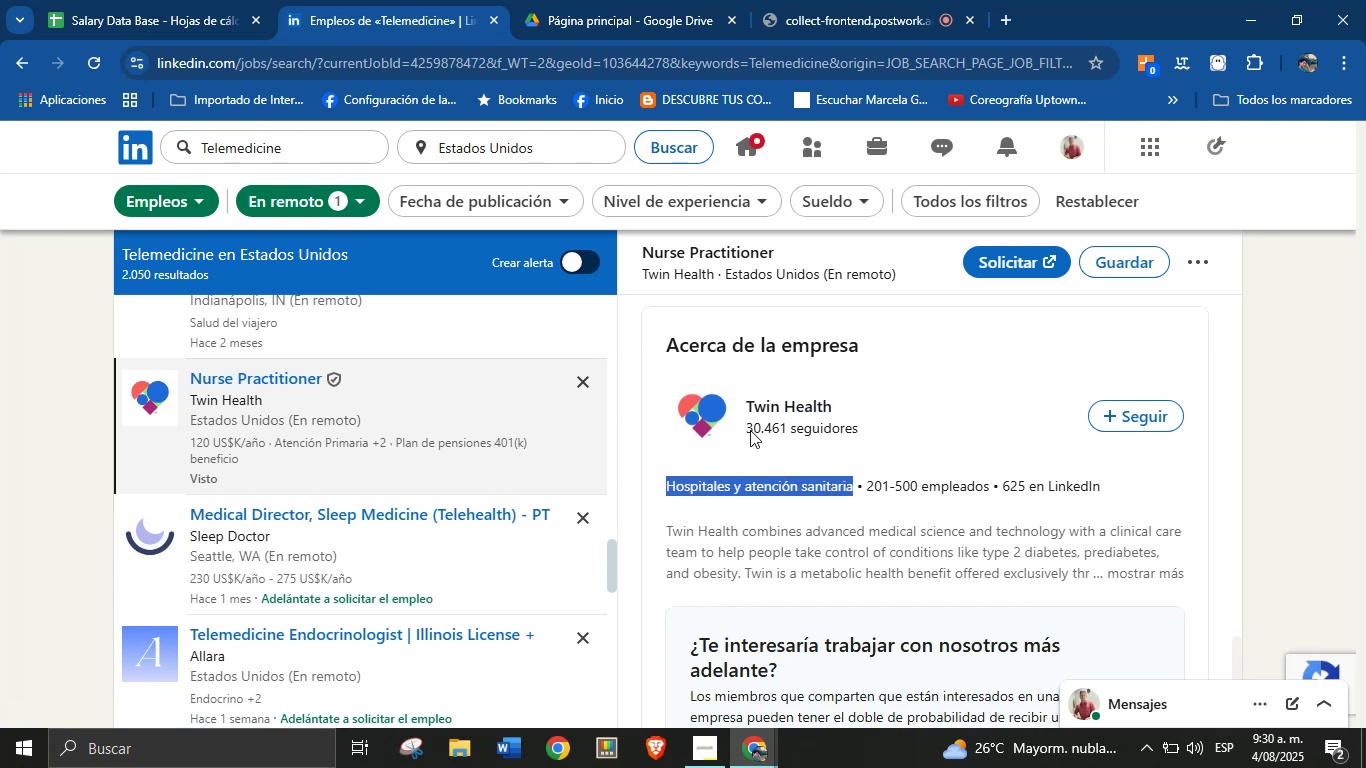 
key(Meta+MetaLeft)
 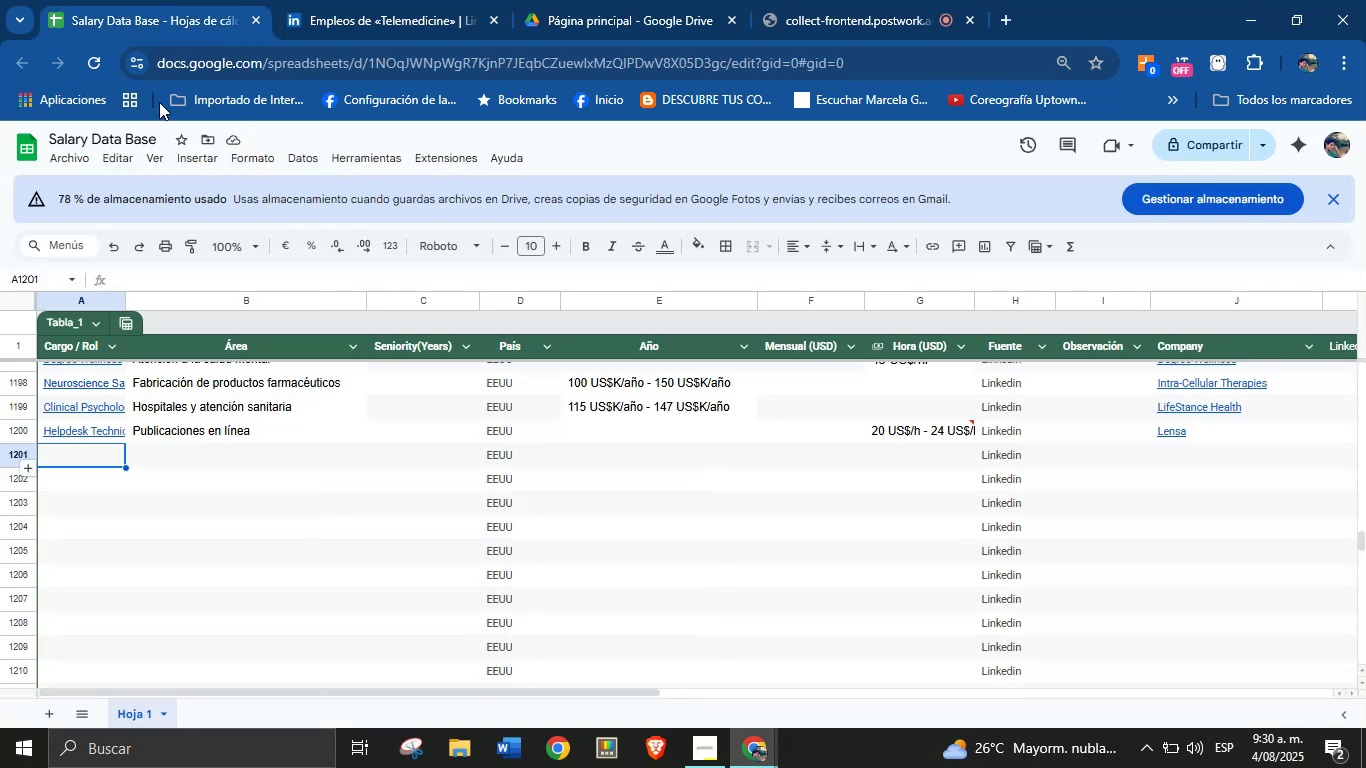 
key(Meta+MetaLeft)
 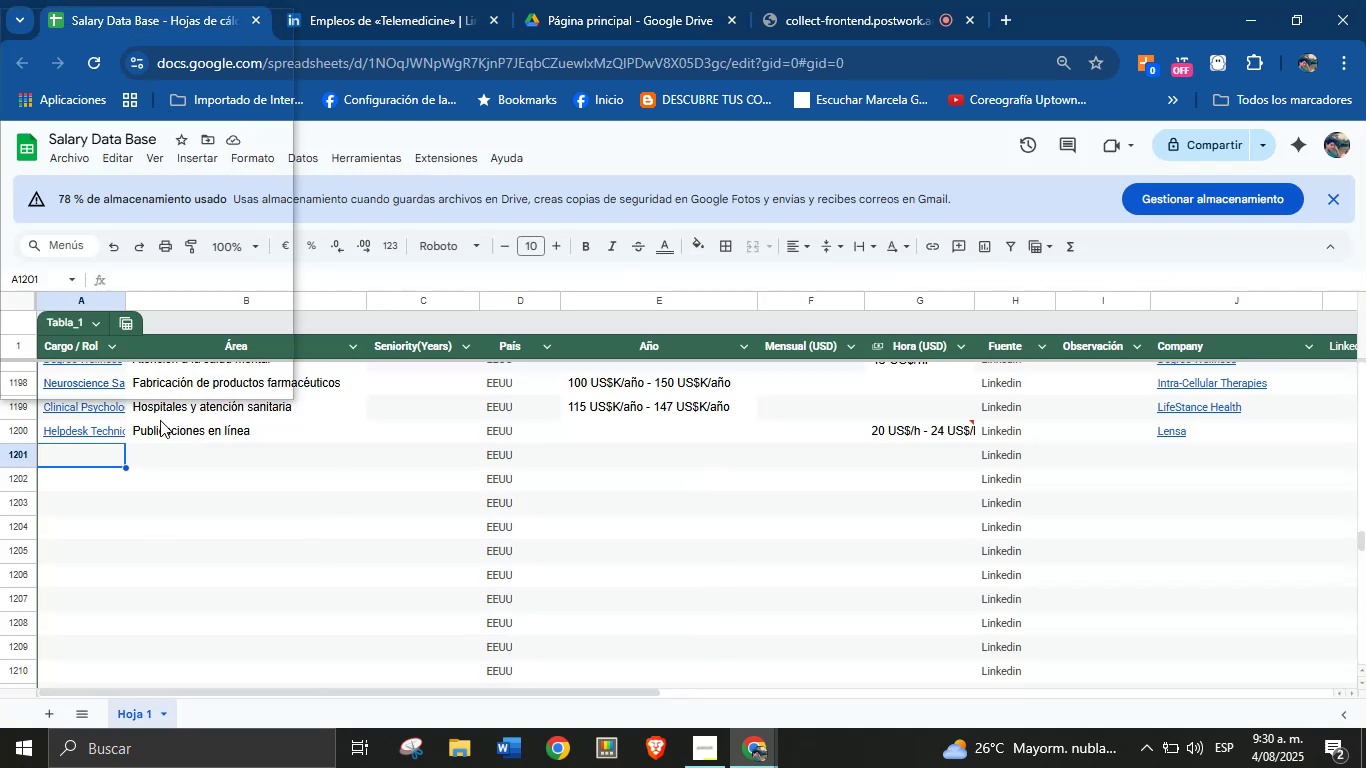 
key(Meta+V)
 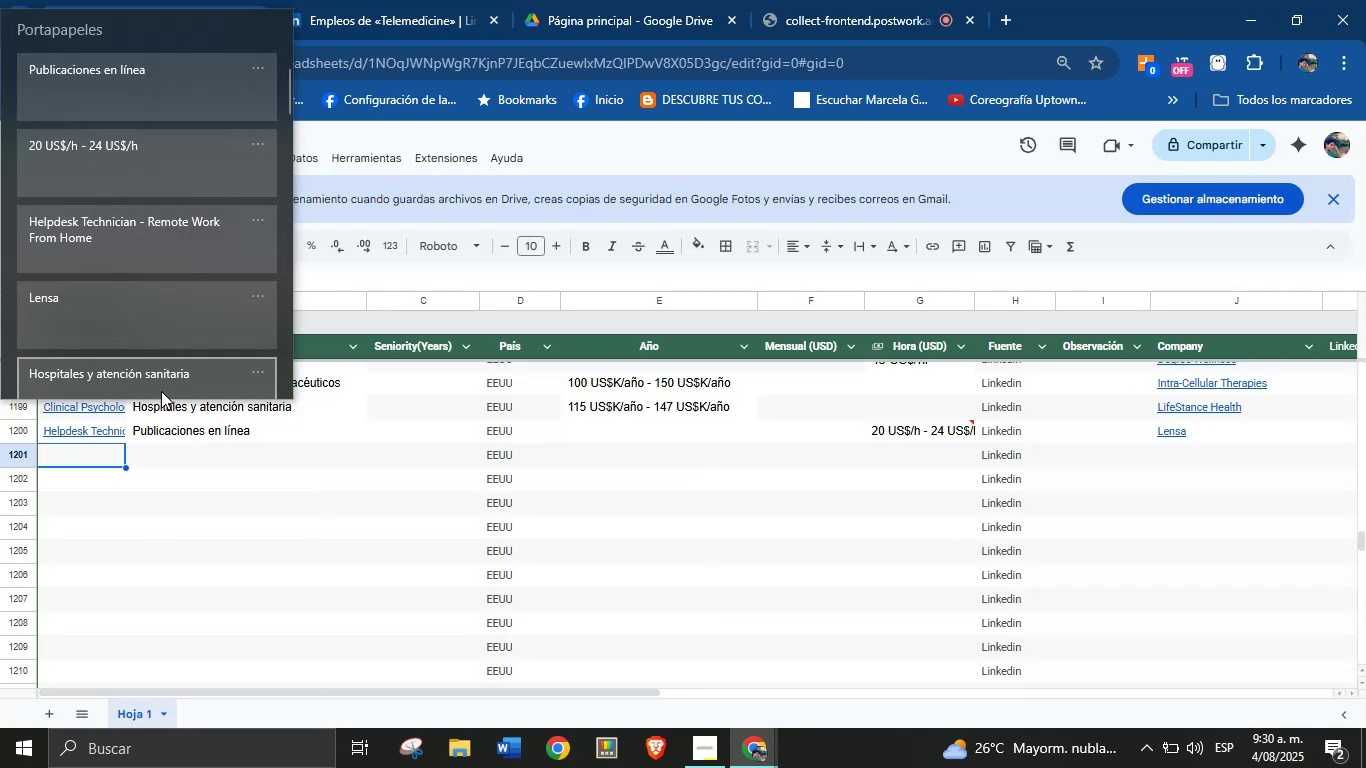 
mouse_move([147, 231])
 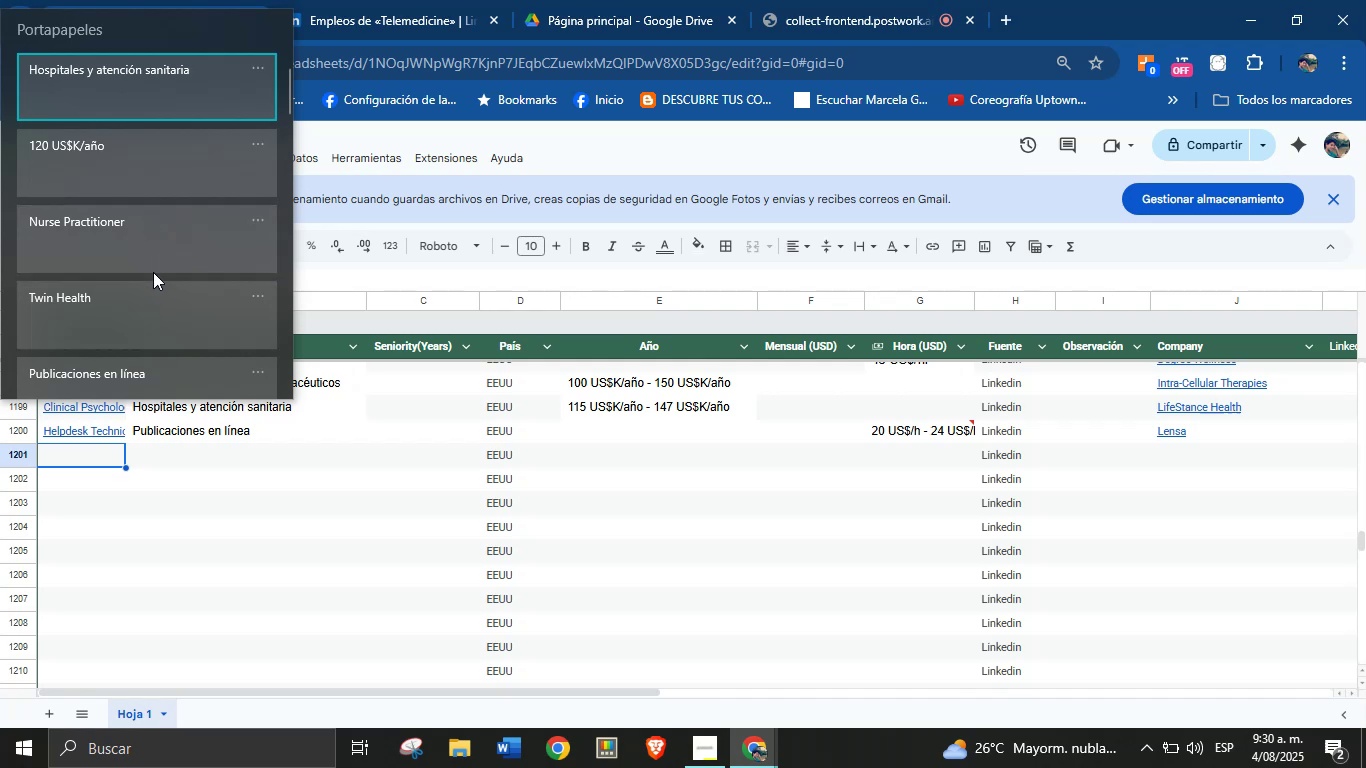 
left_click([154, 256])
 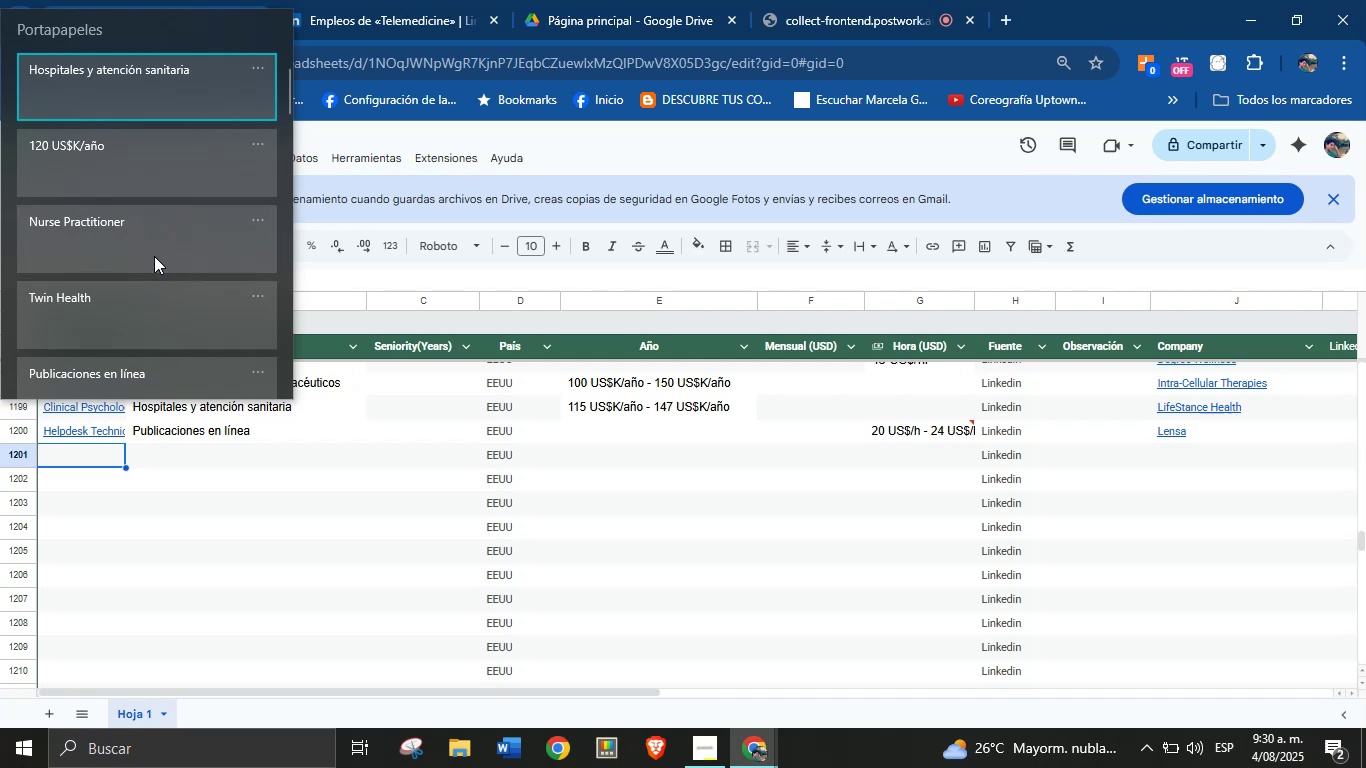 
key(Control+ControlLeft)
 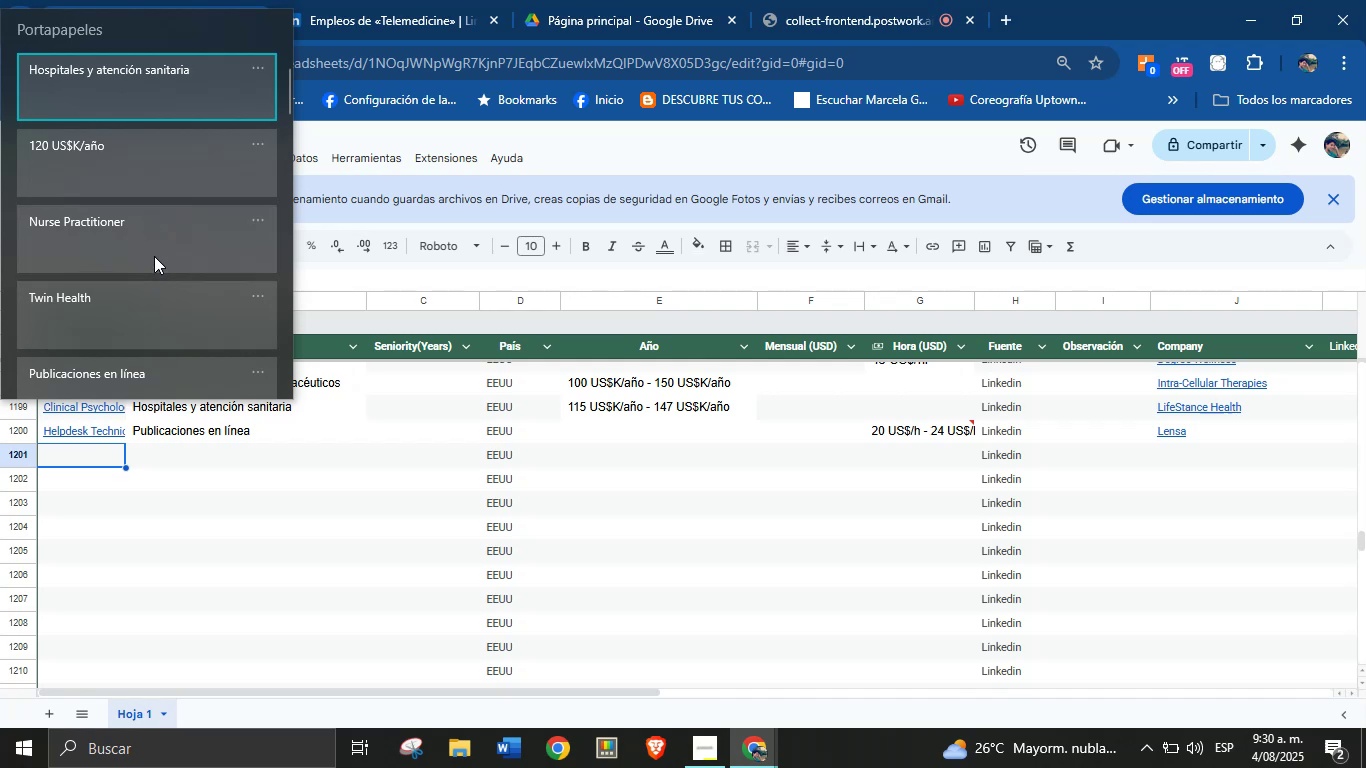 
key(Control+V)
 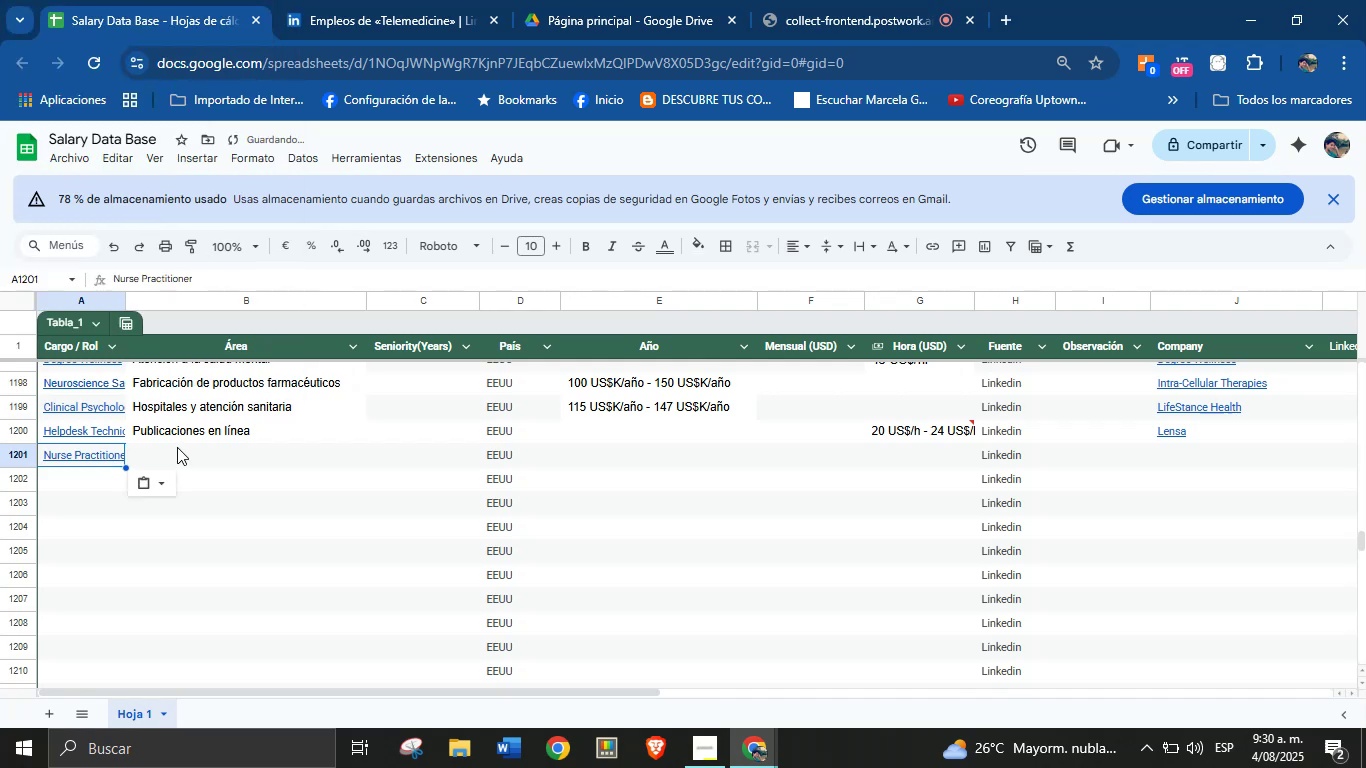 
left_click([178, 451])
 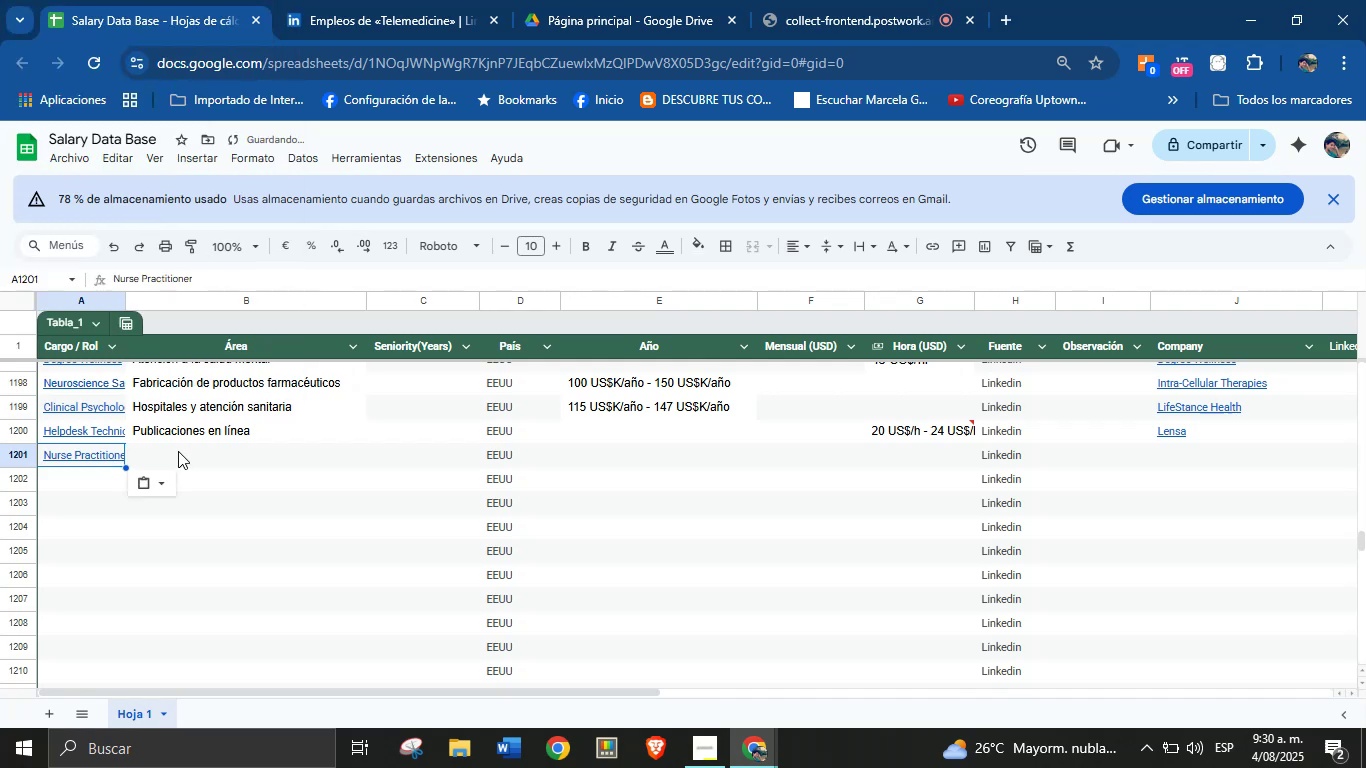 
key(Meta+MetaLeft)
 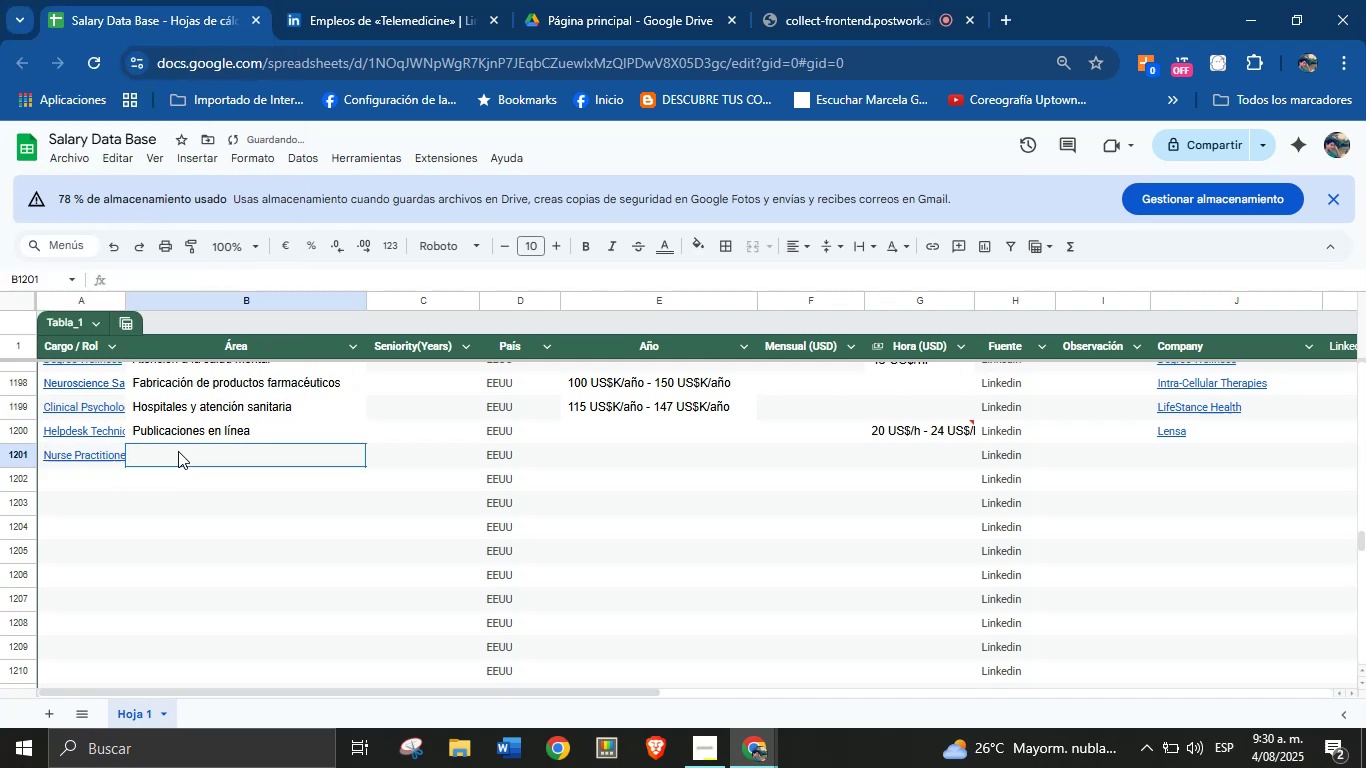 
key(Meta+MetaLeft)
 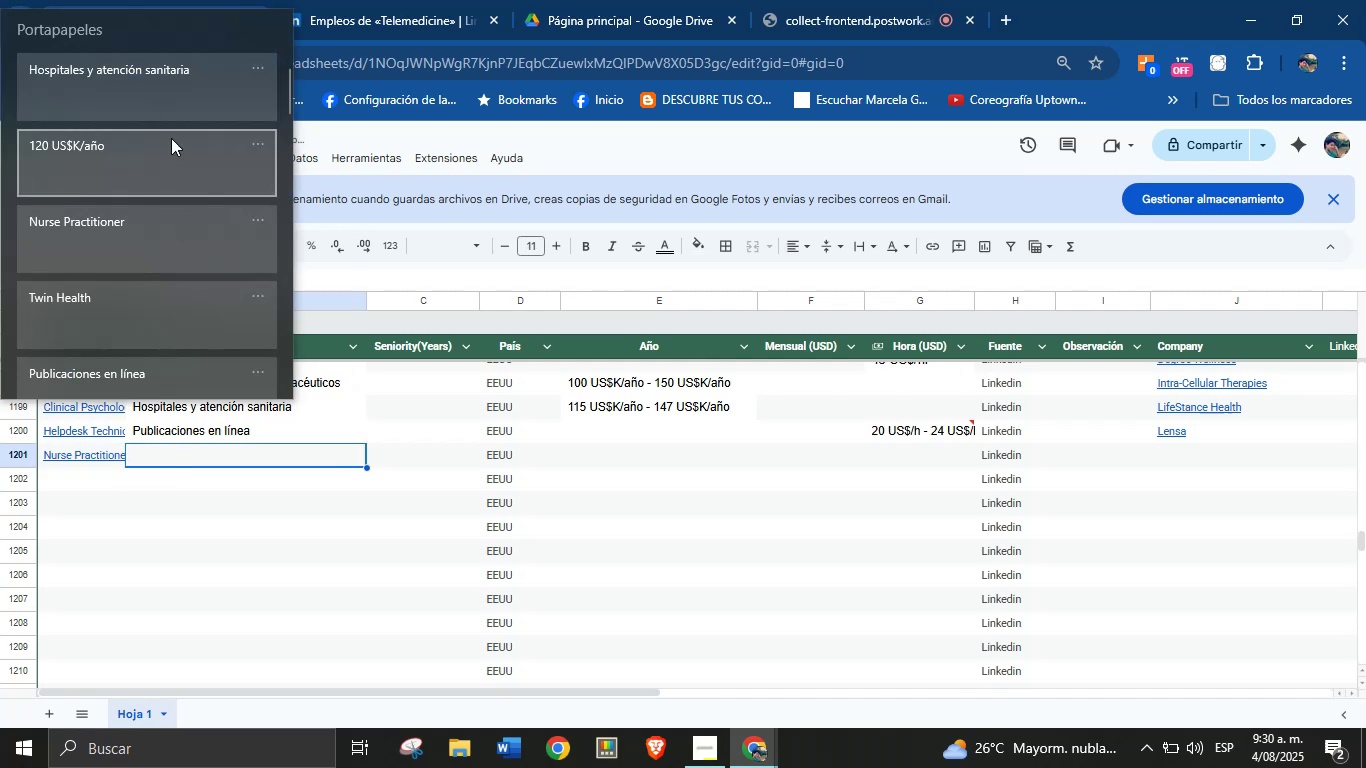 
key(Meta+V)
 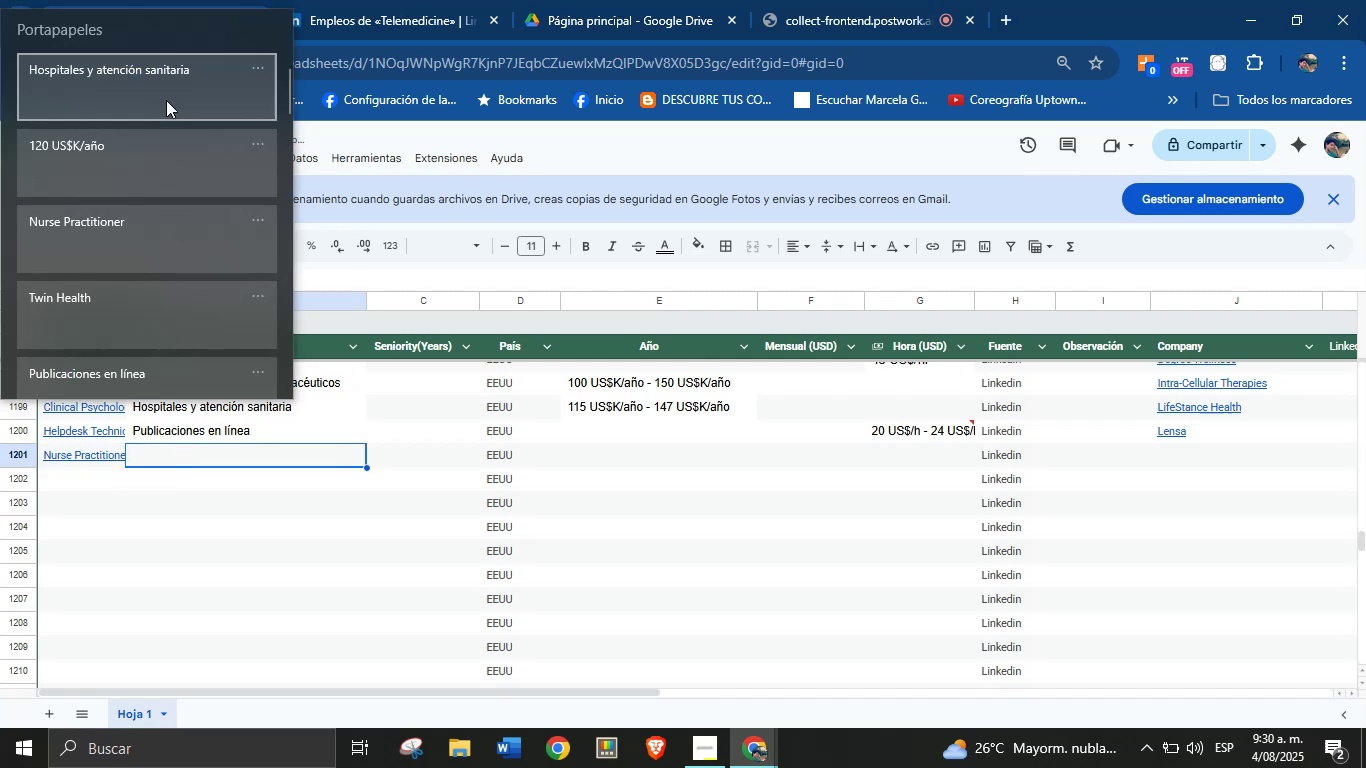 
left_click([166, 99])
 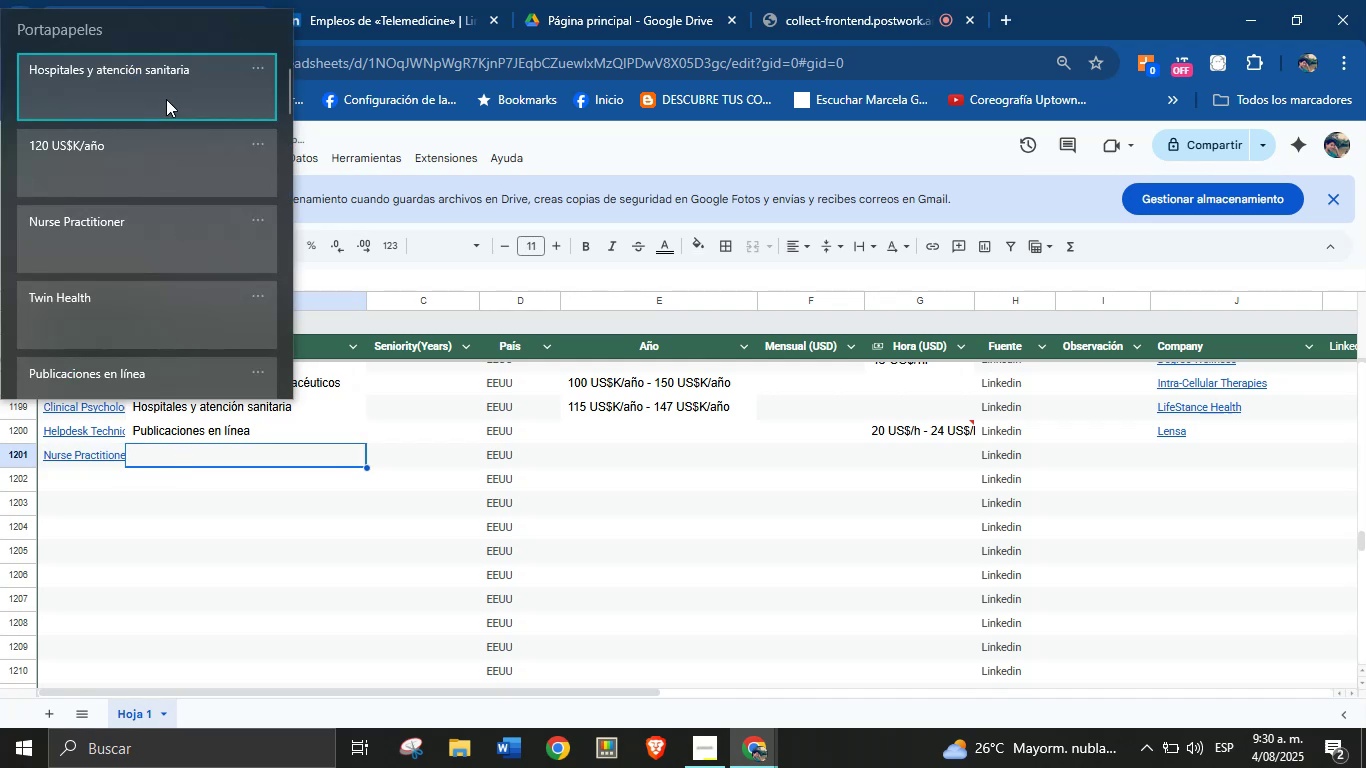 
key(Control+ControlLeft)
 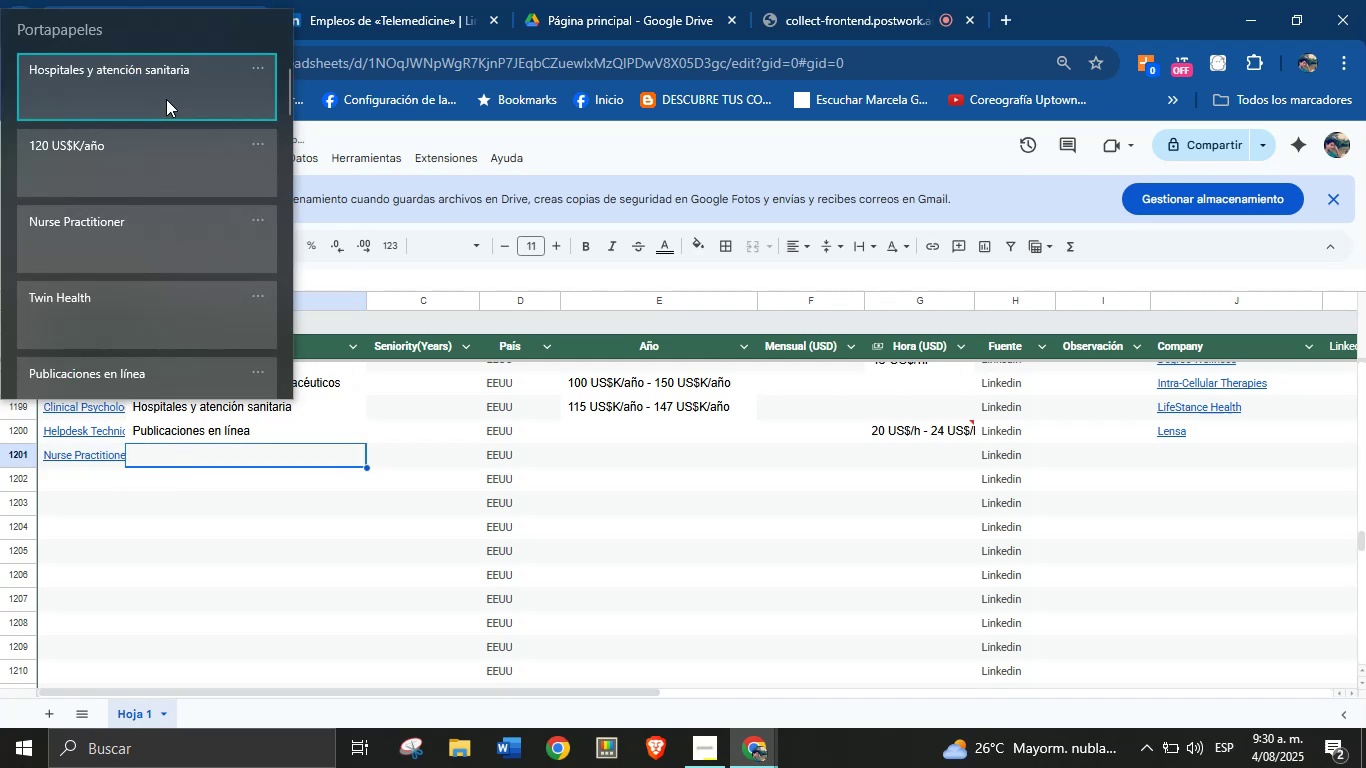 
key(Control+V)
 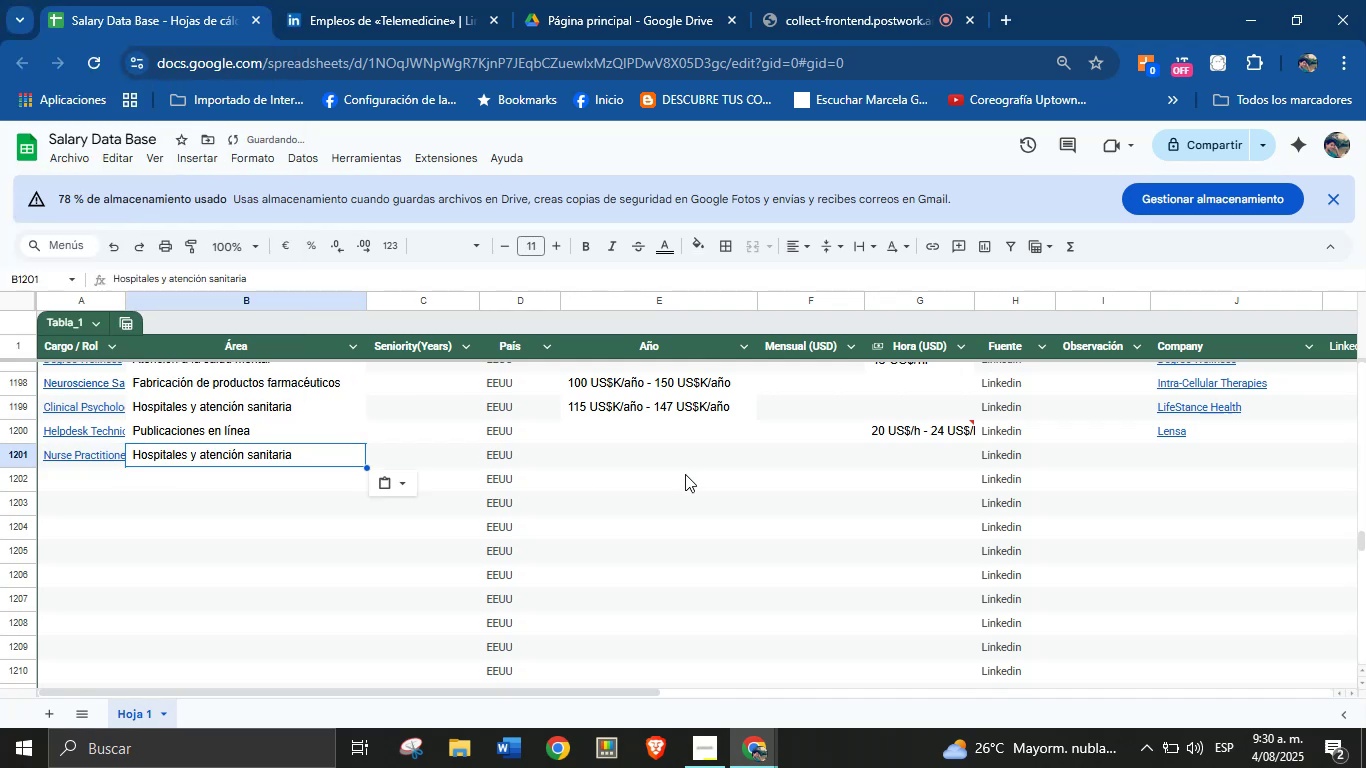 
left_click([635, 452])
 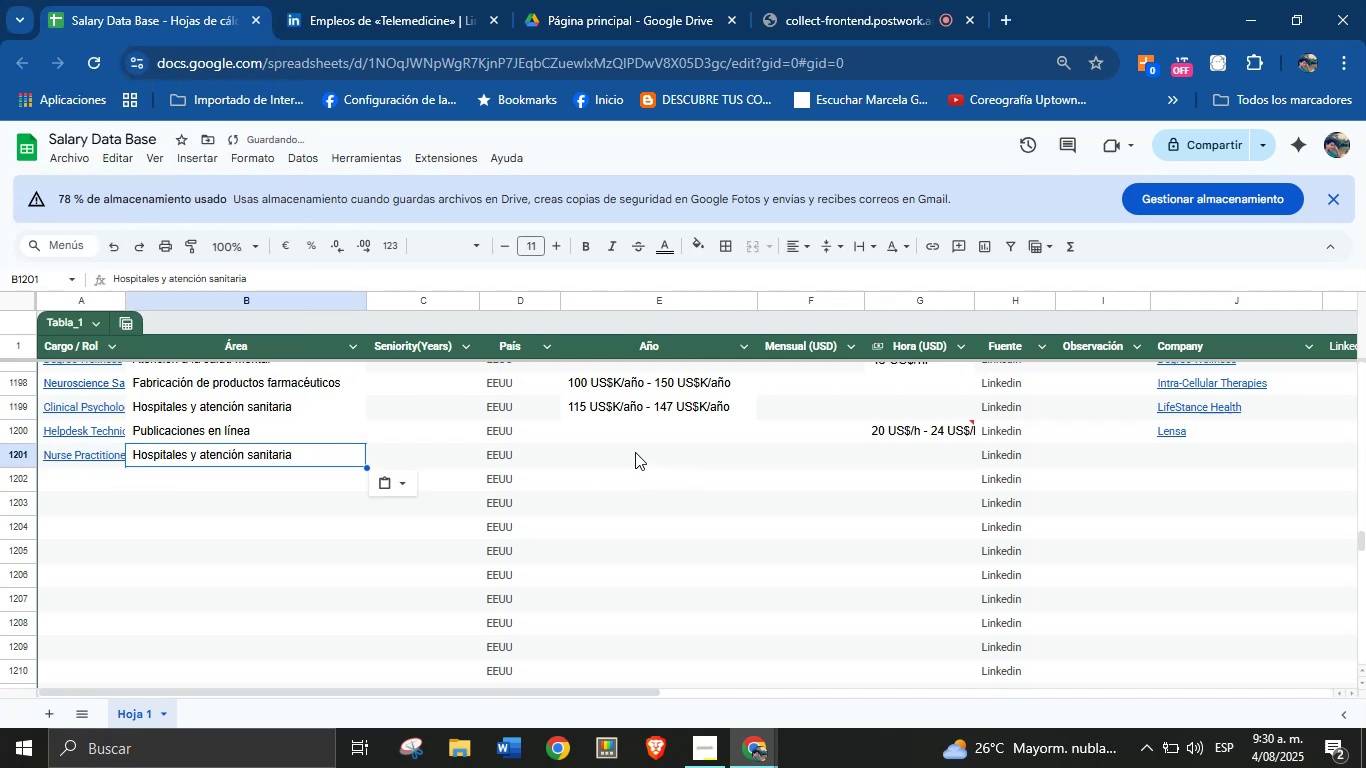 
key(Meta+MetaLeft)
 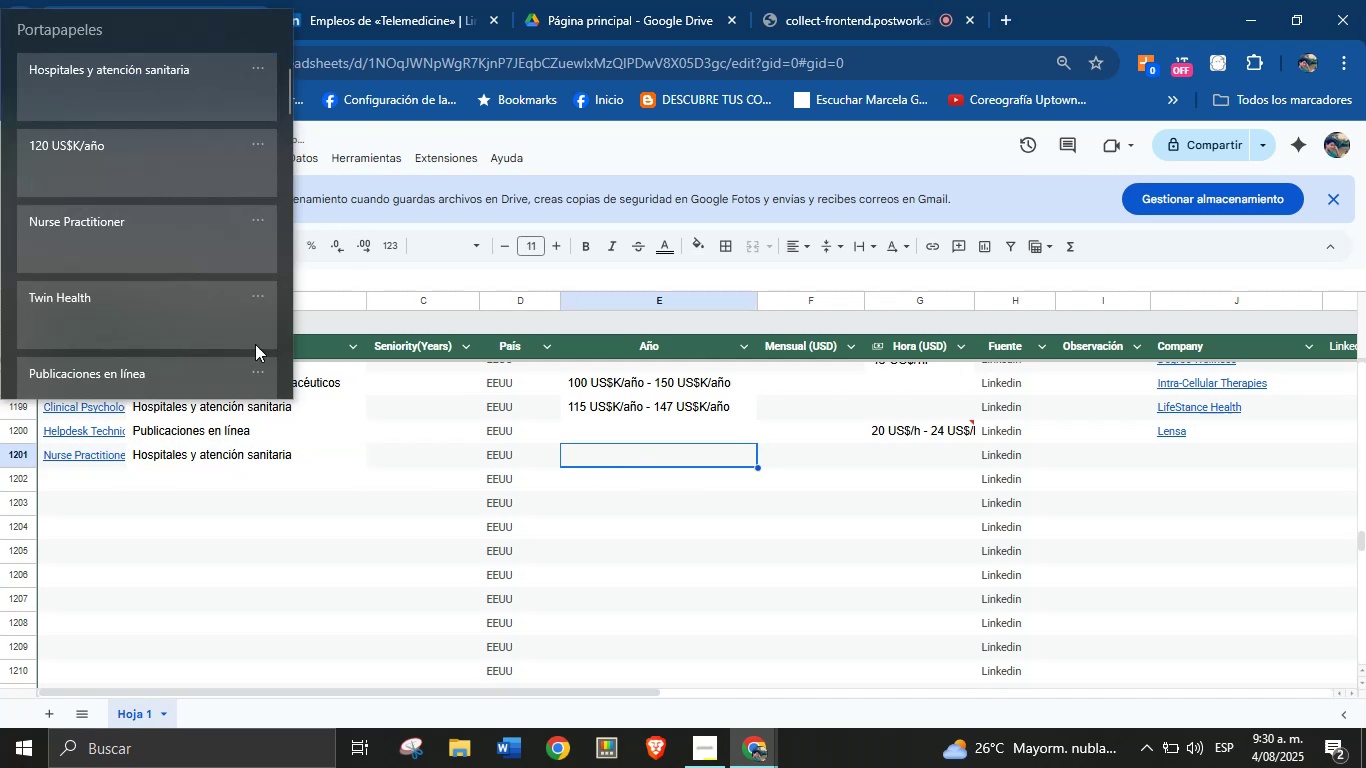 
key(Meta+MetaLeft)
 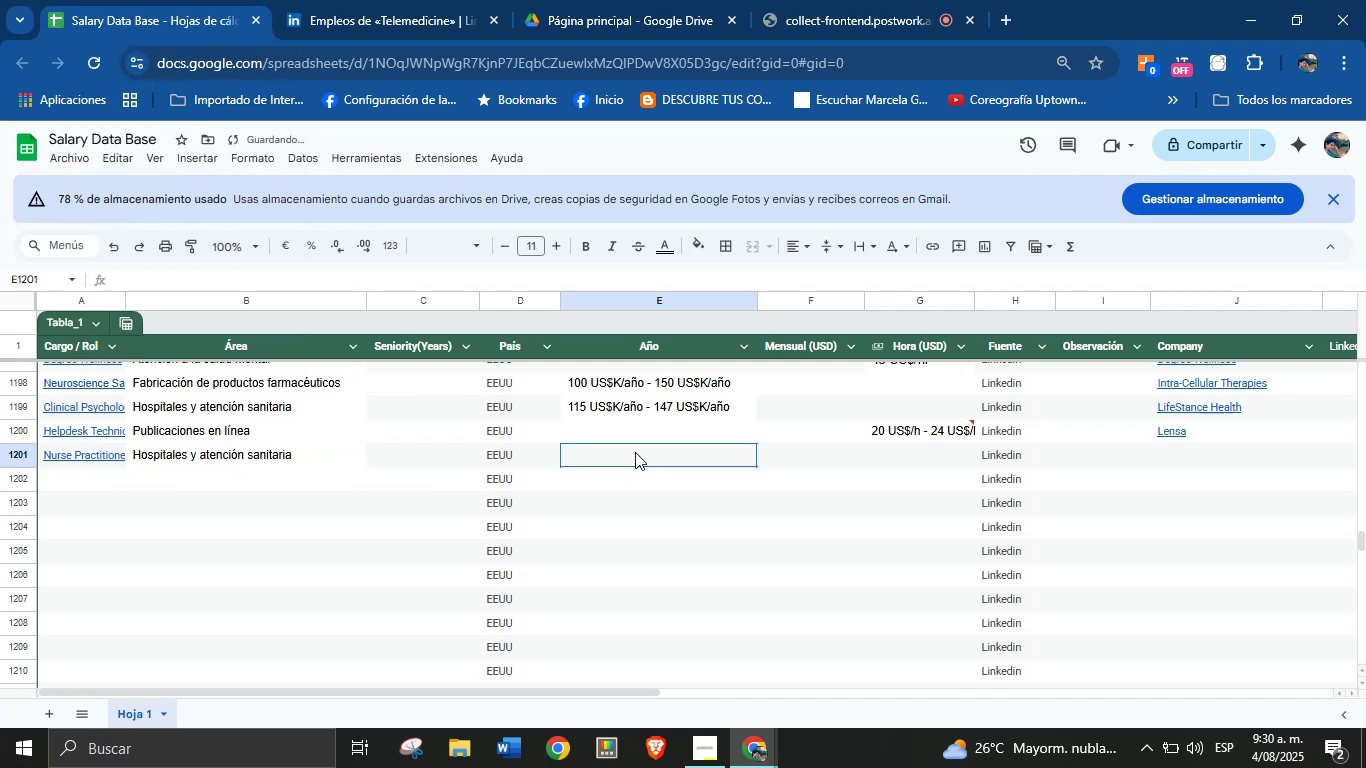 
key(Meta+V)
 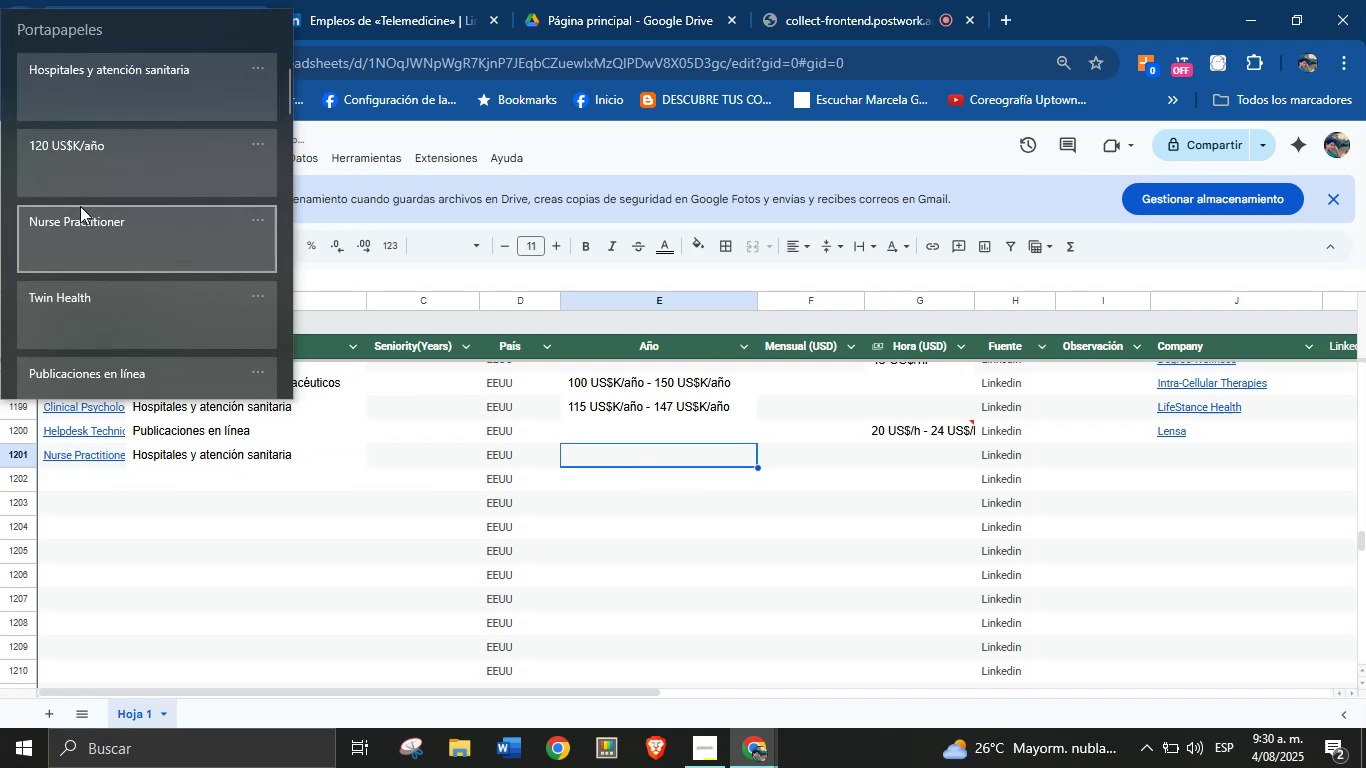 
left_click([94, 176])
 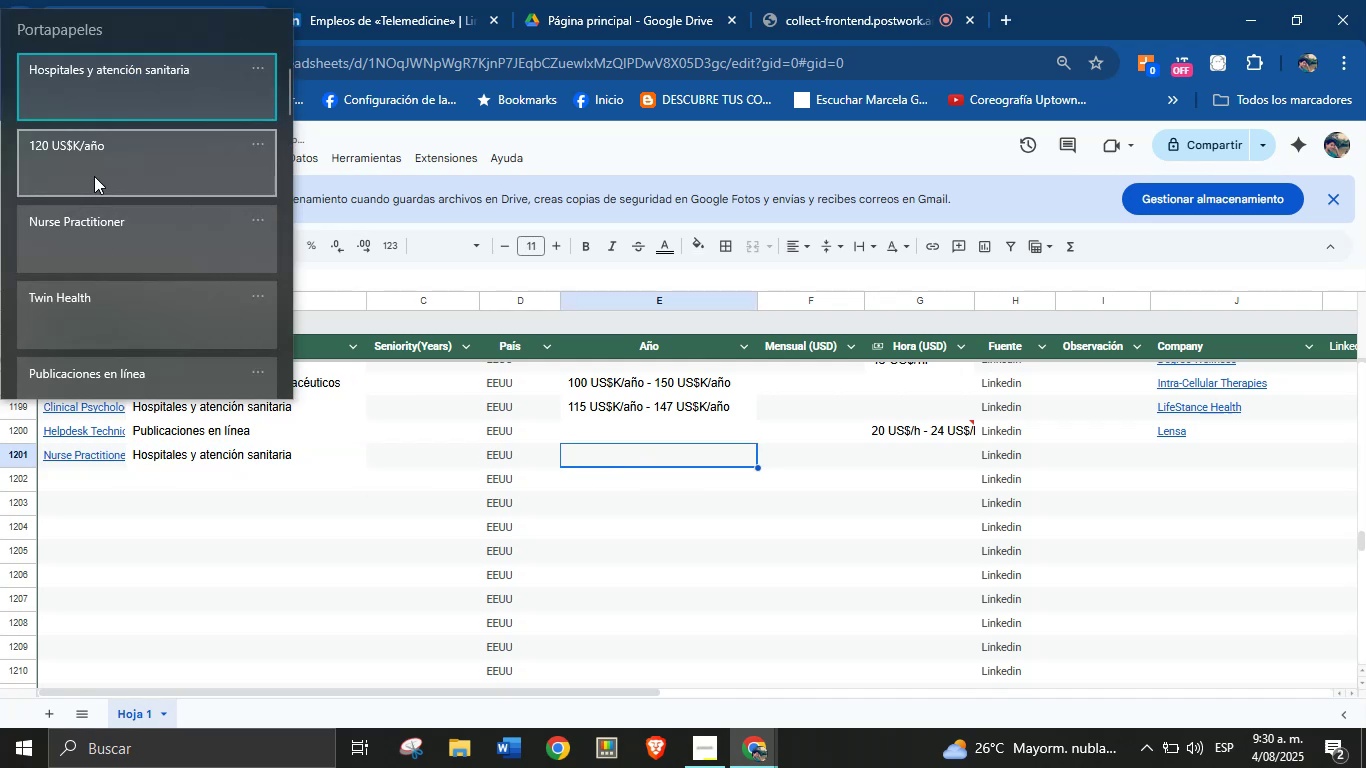 
key(Control+ControlLeft)
 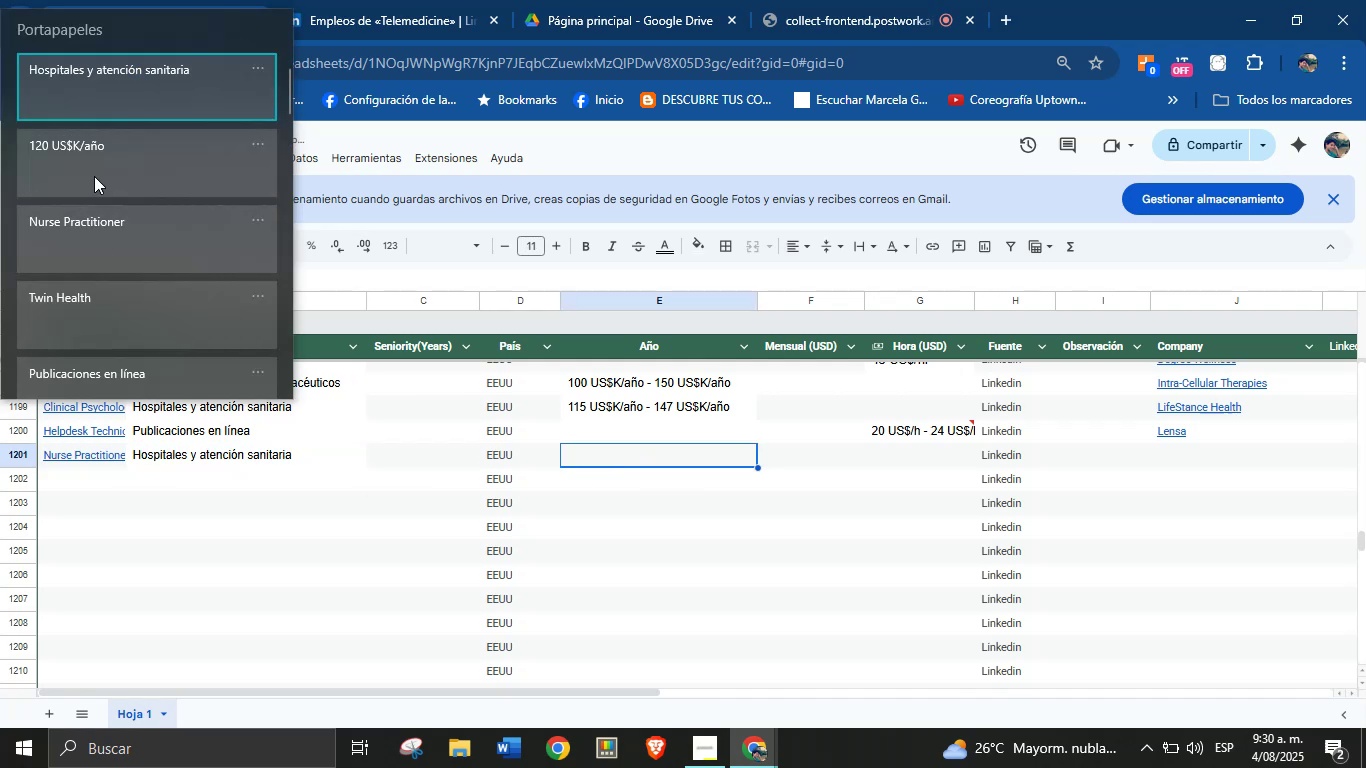 
hold_key(key=V, duration=1.35)
 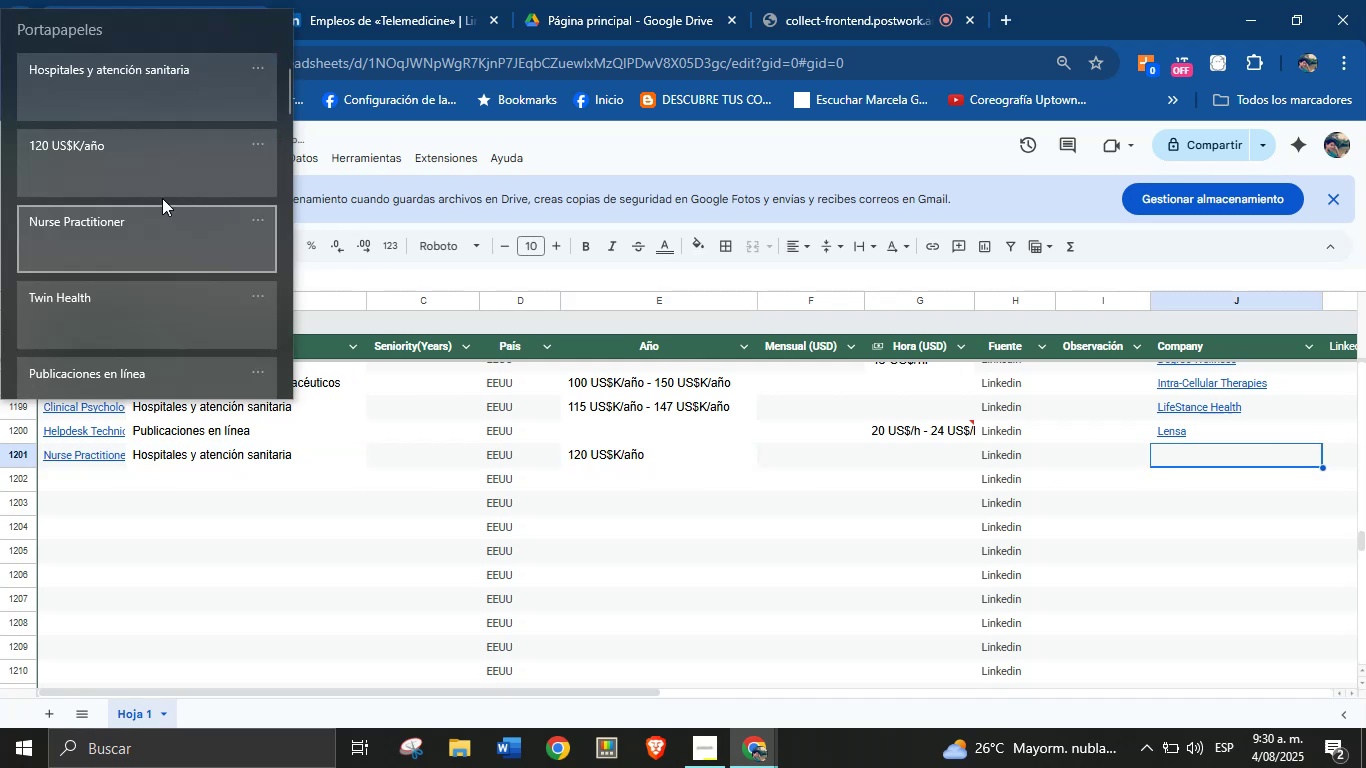 
left_click([1171, 452])
 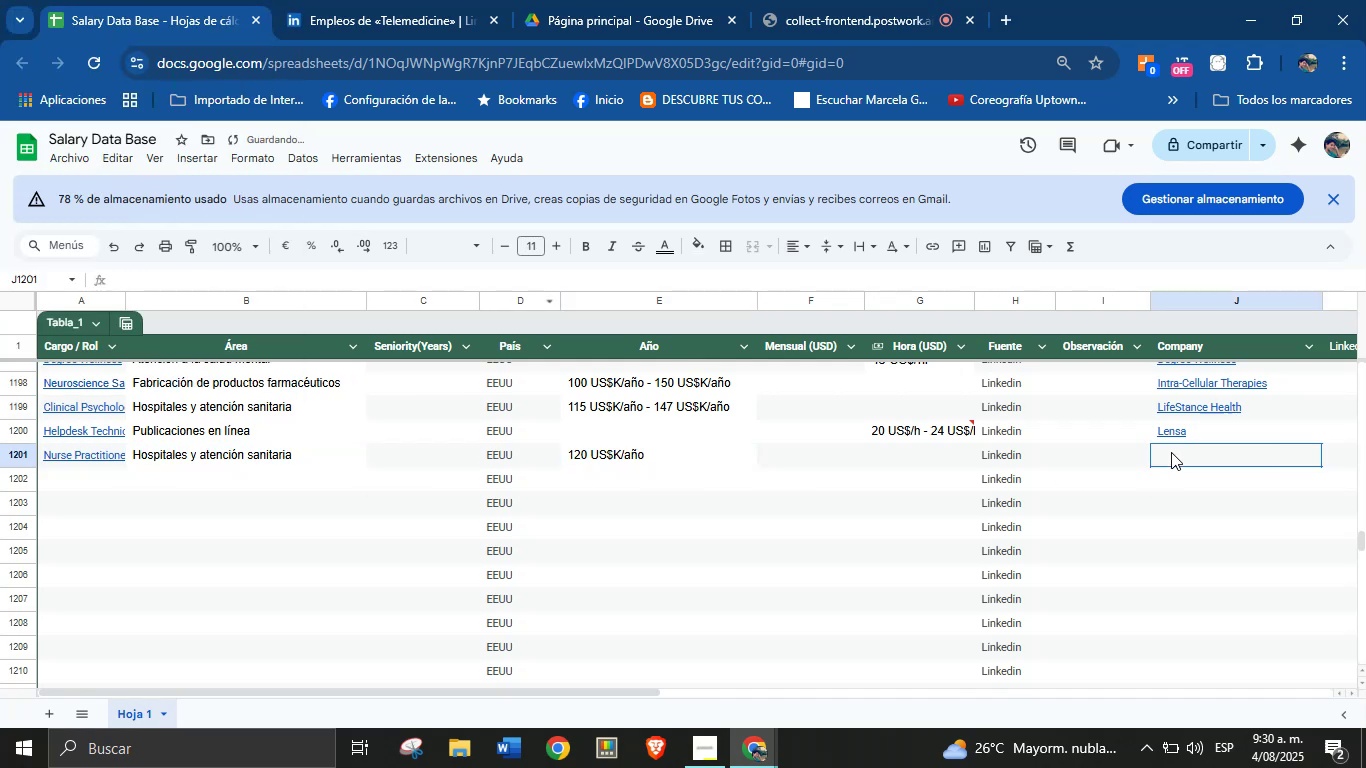 
key(Meta+MetaLeft)
 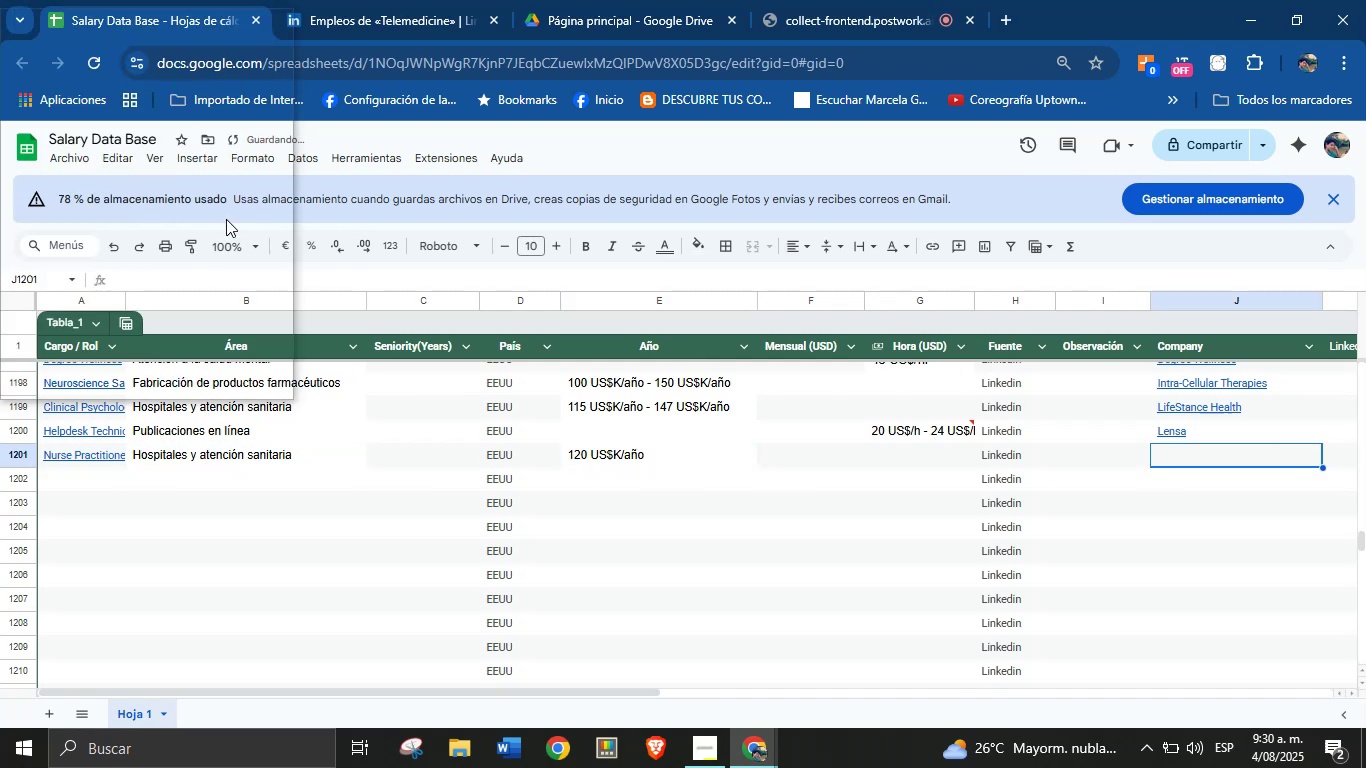 
key(Meta+MetaLeft)
 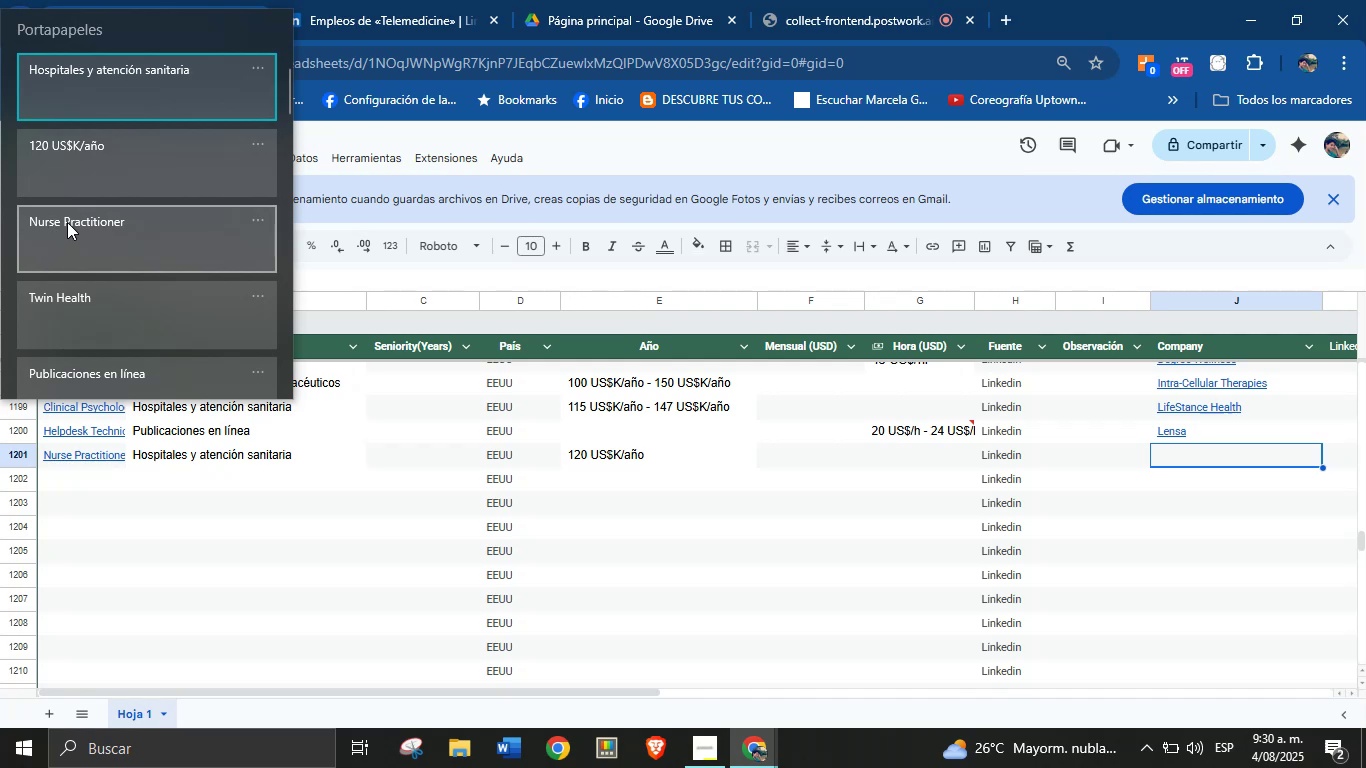 
wait(7.06)
 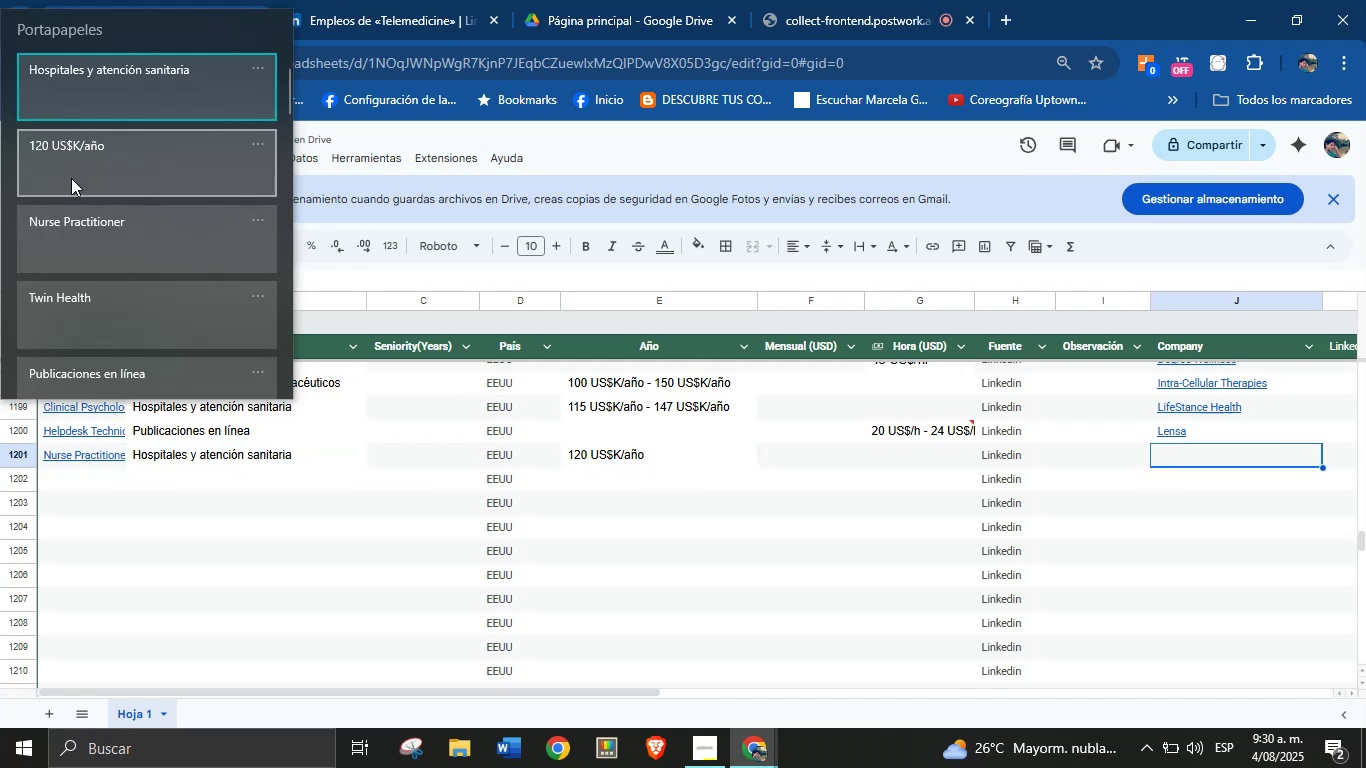 
left_click([103, 302])
 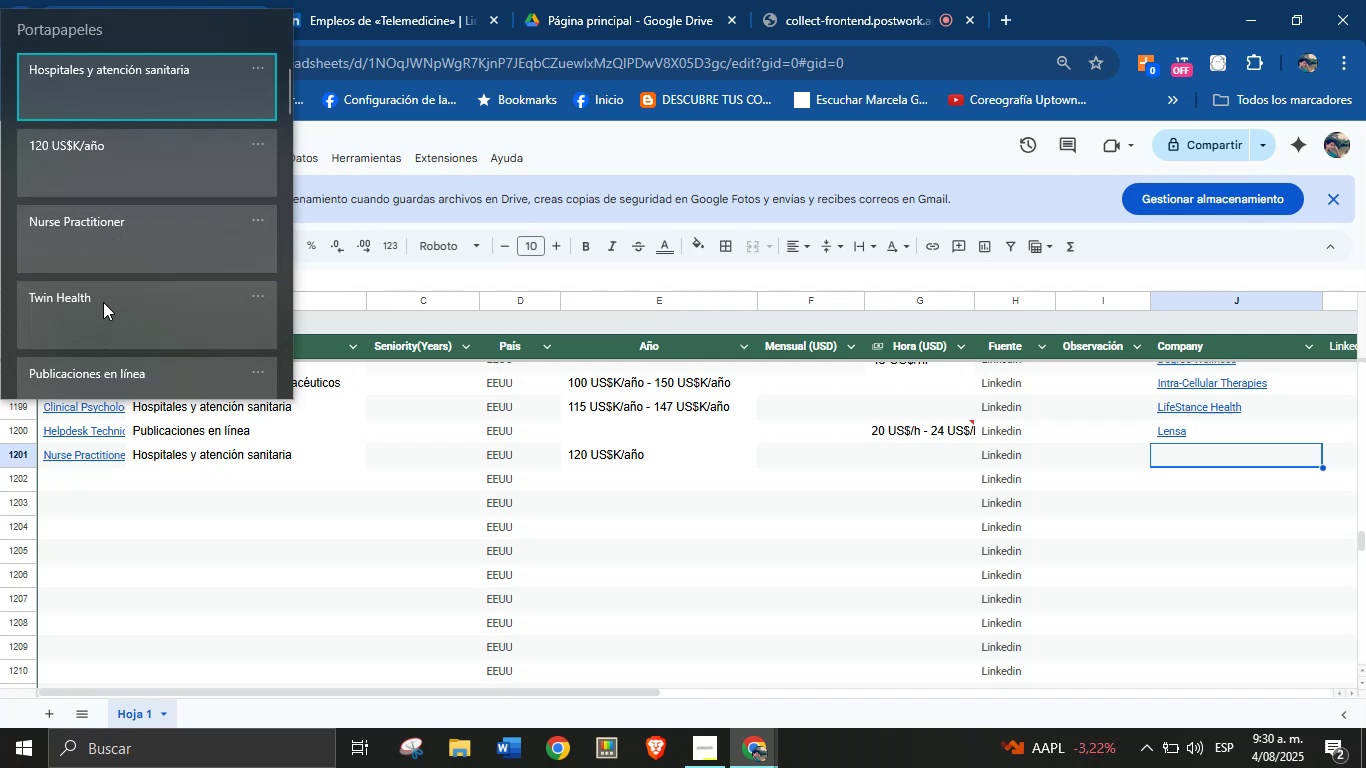 
key(Control+ControlLeft)
 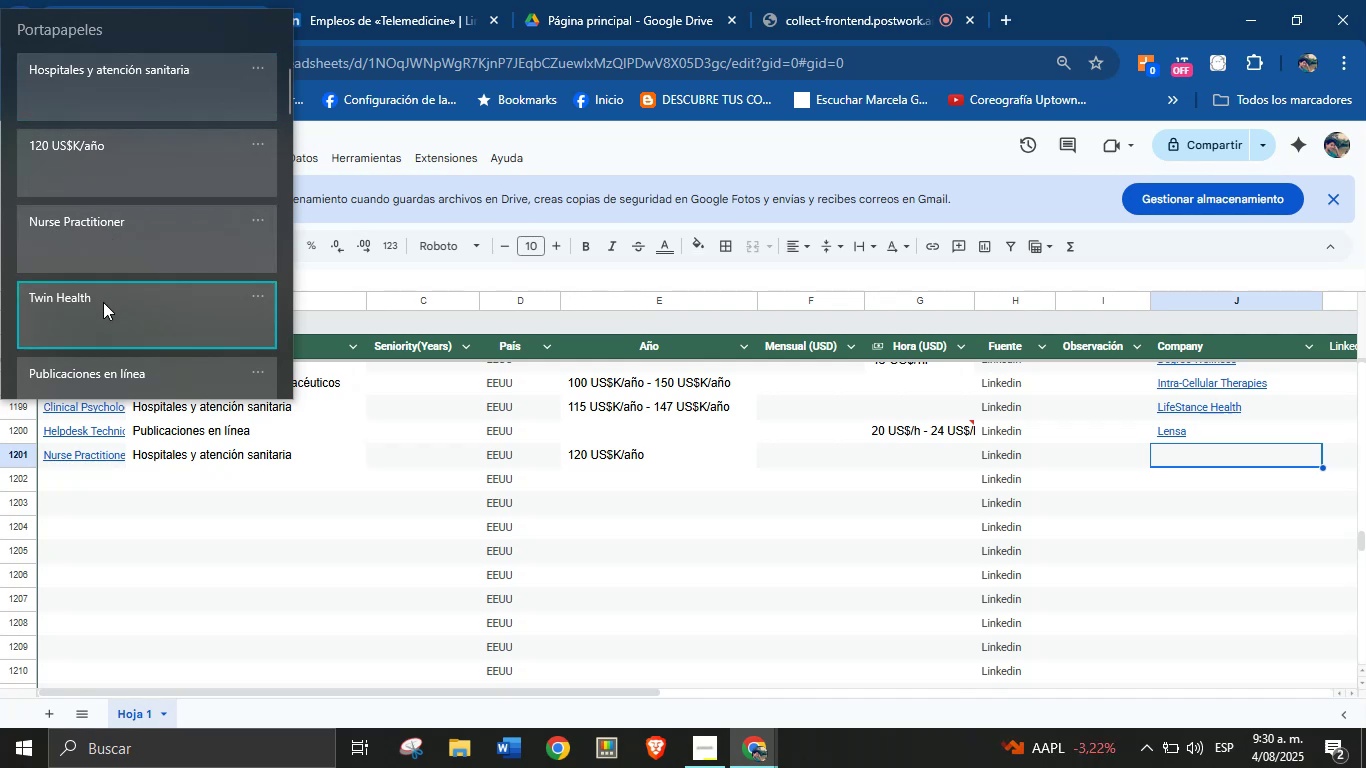 
key(Control+V)
 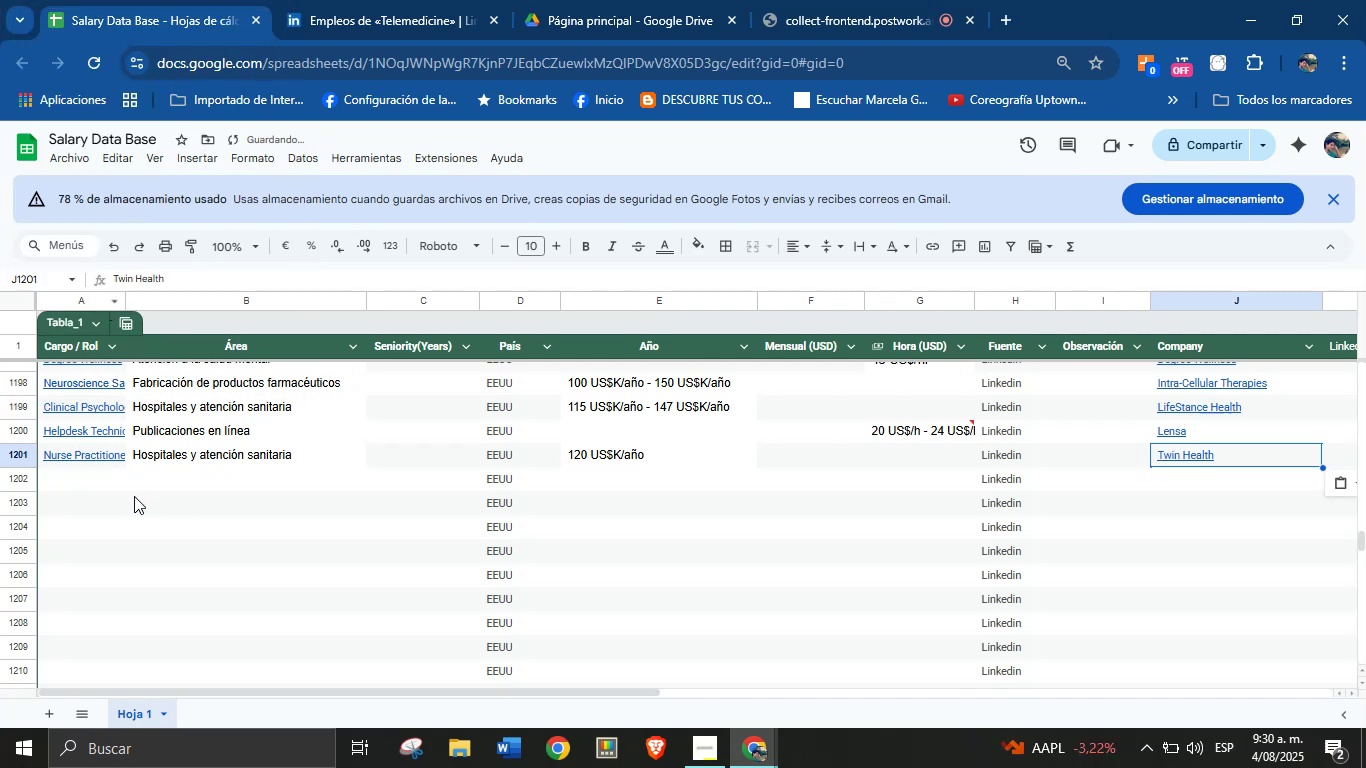 
left_click([98, 483])
 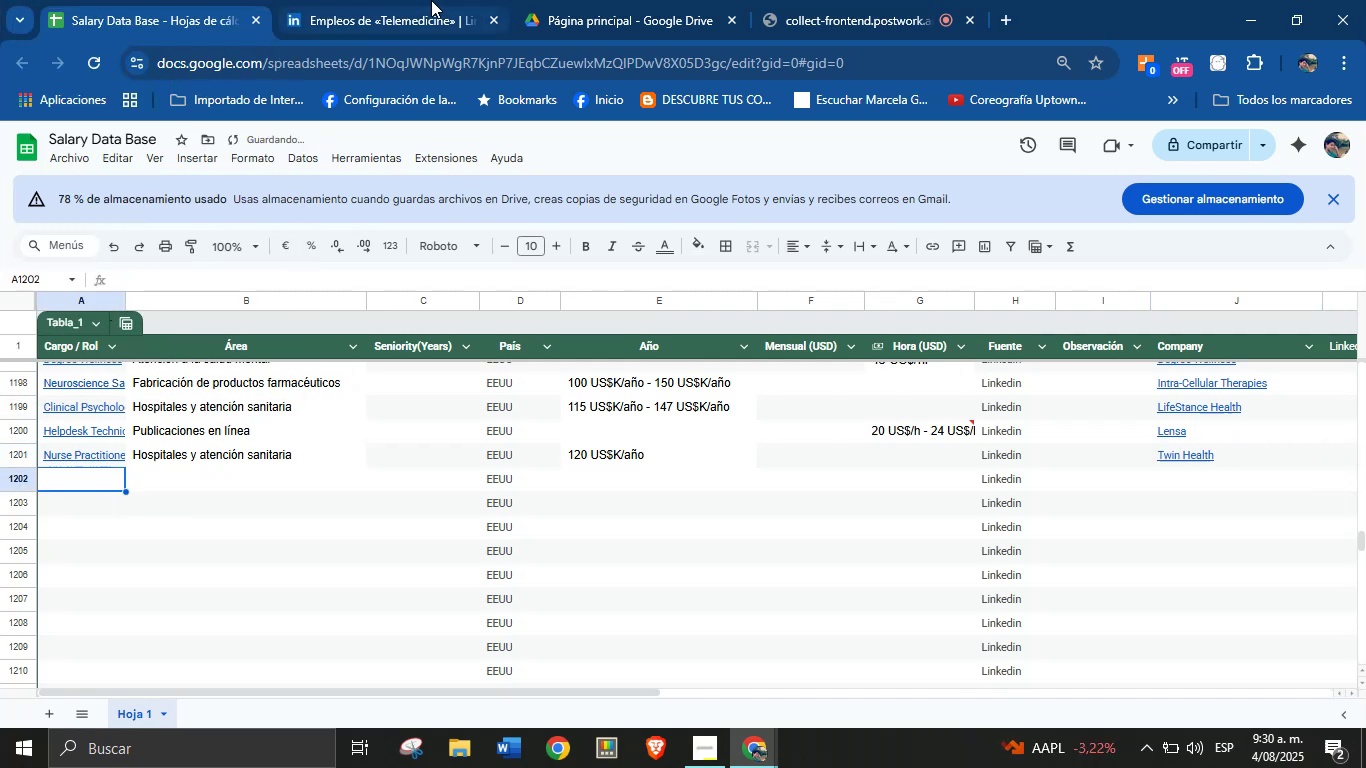 
left_click([414, 0])
 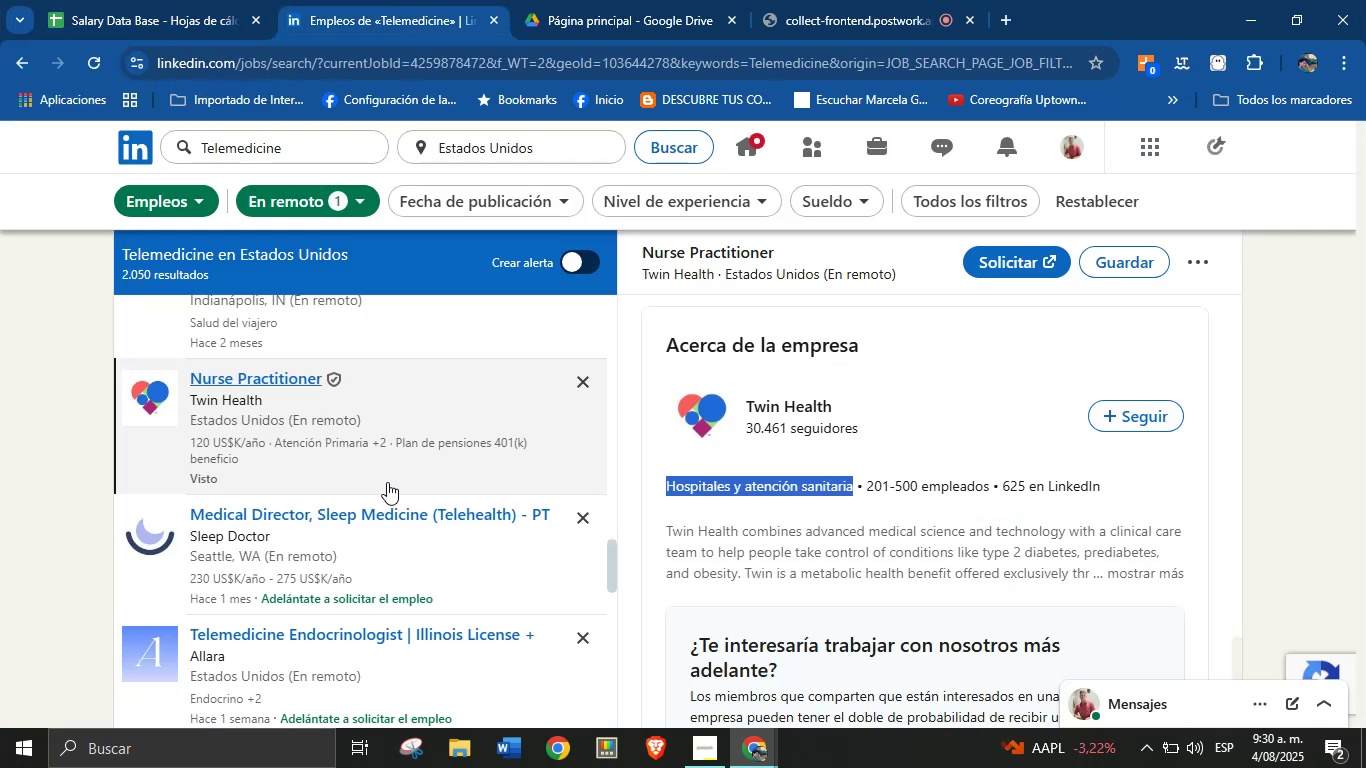 
scroll: coordinate [387, 477], scroll_direction: down, amount: 1.0
 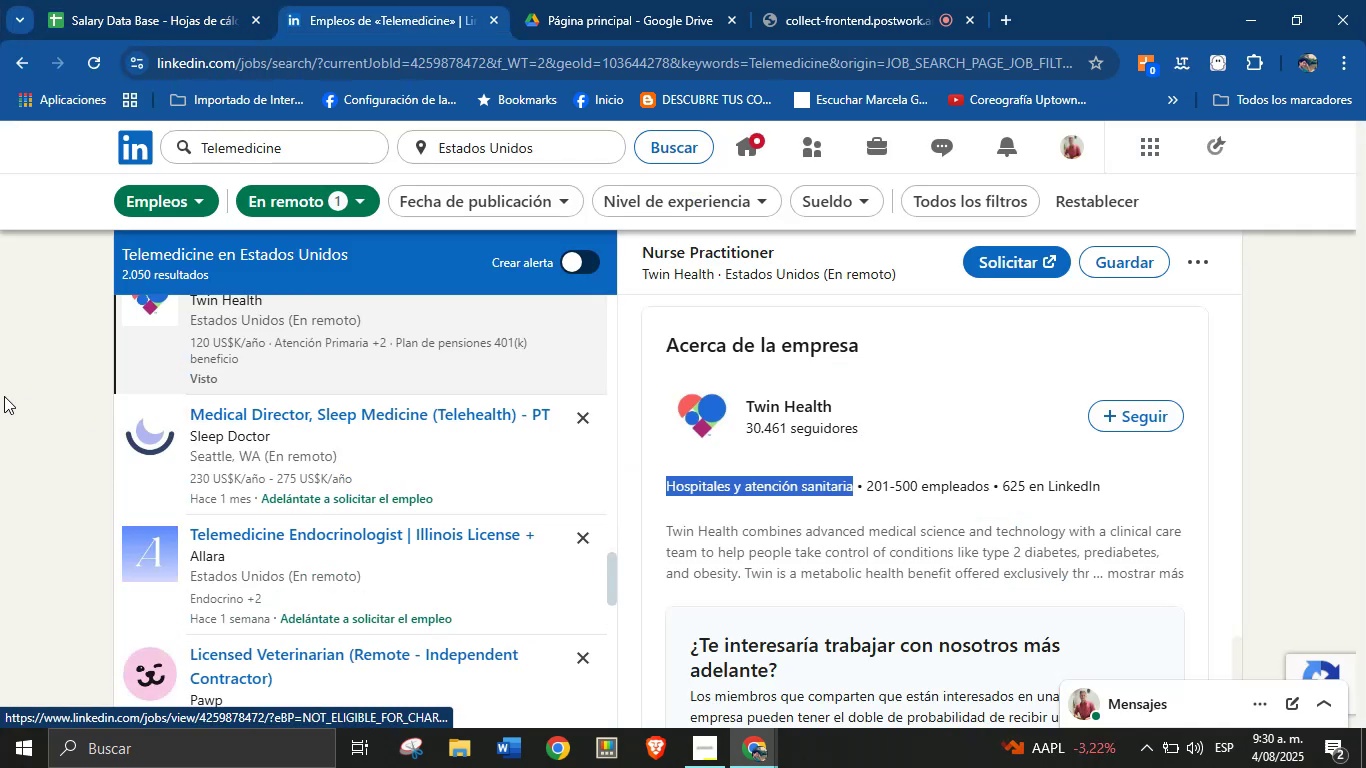 
left_click([254, 457])
 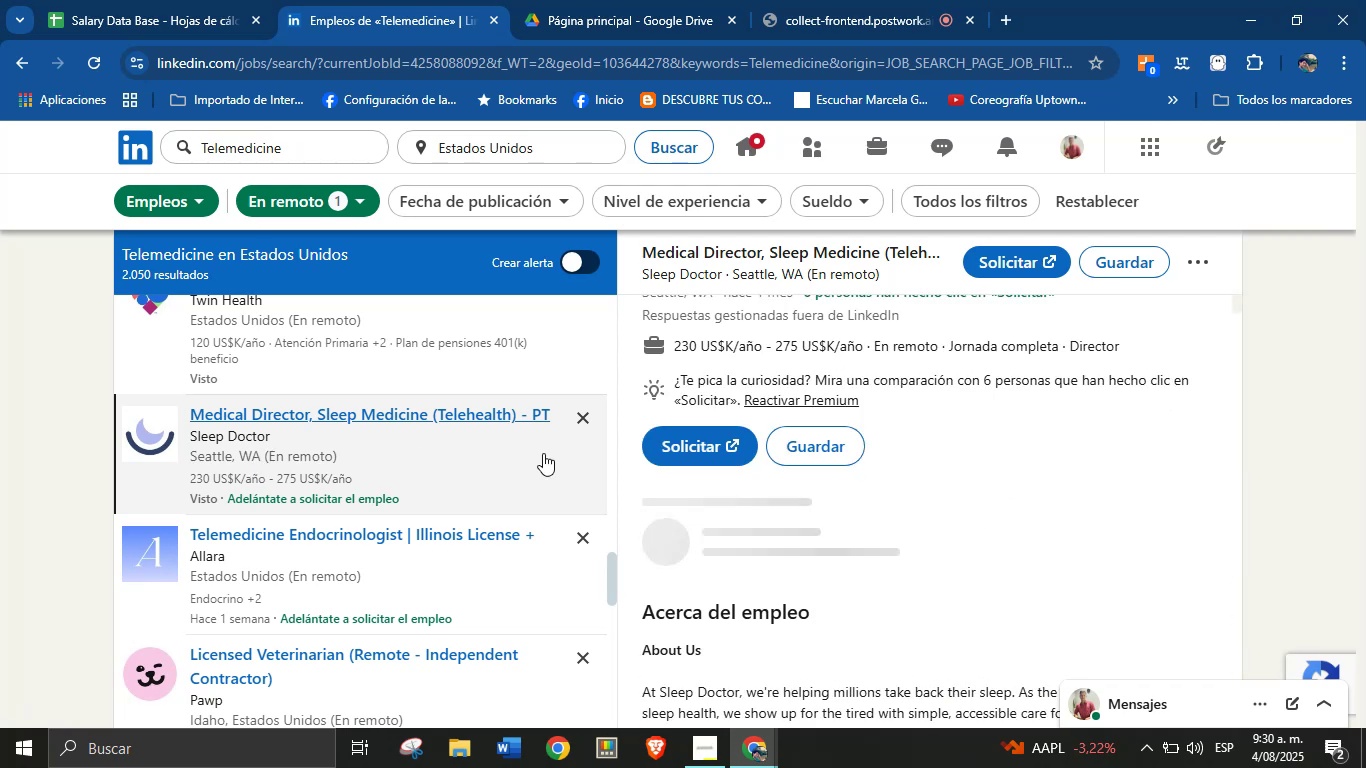 
scroll: coordinate [900, 484], scroll_direction: up, amount: 21.0
 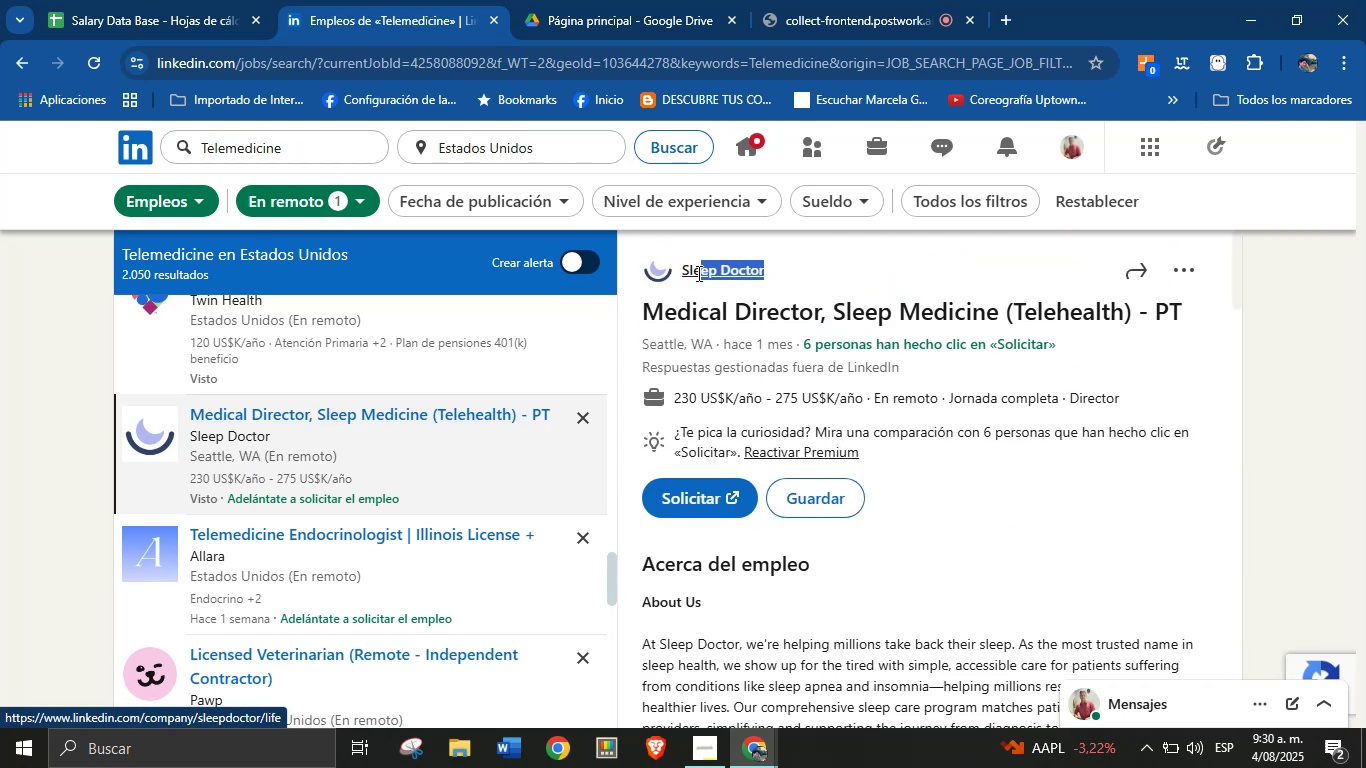 
wait(5.26)
 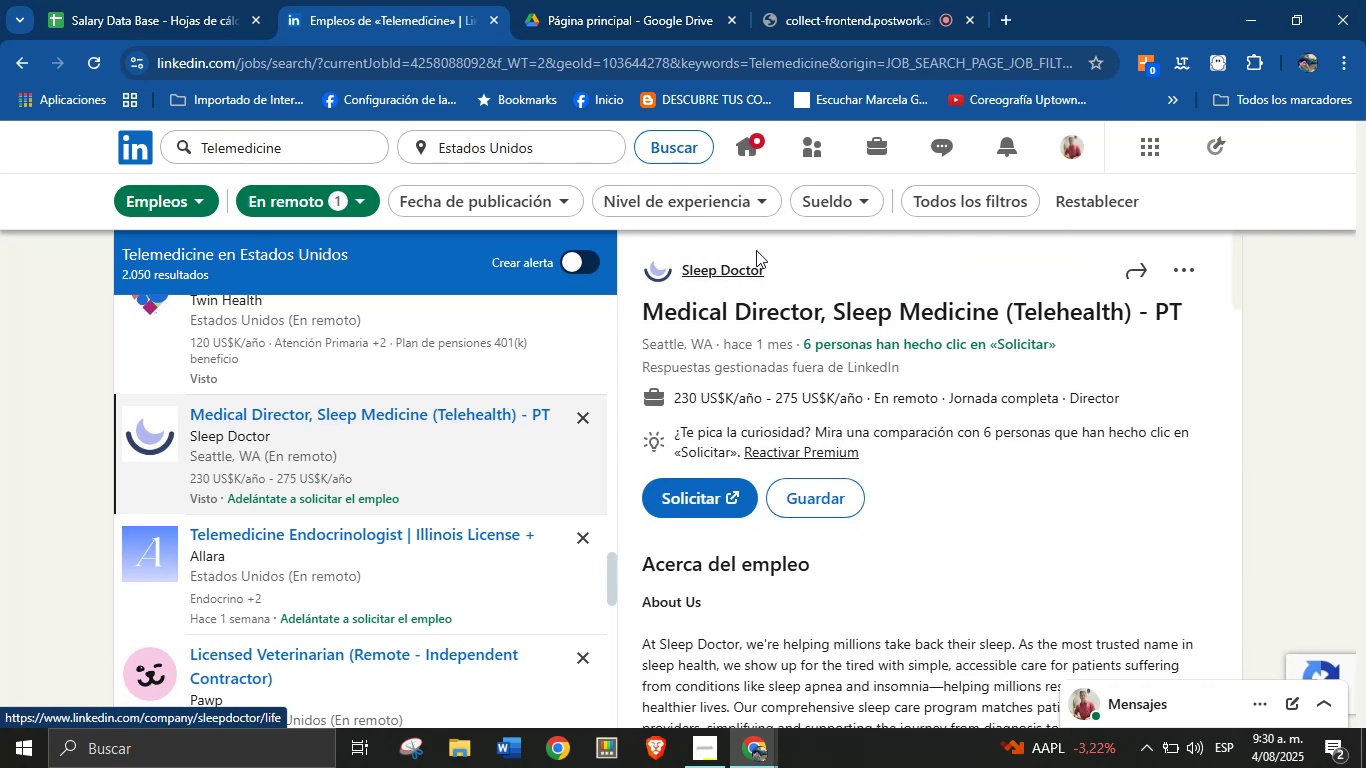 
key(Alt+AltLeft)
 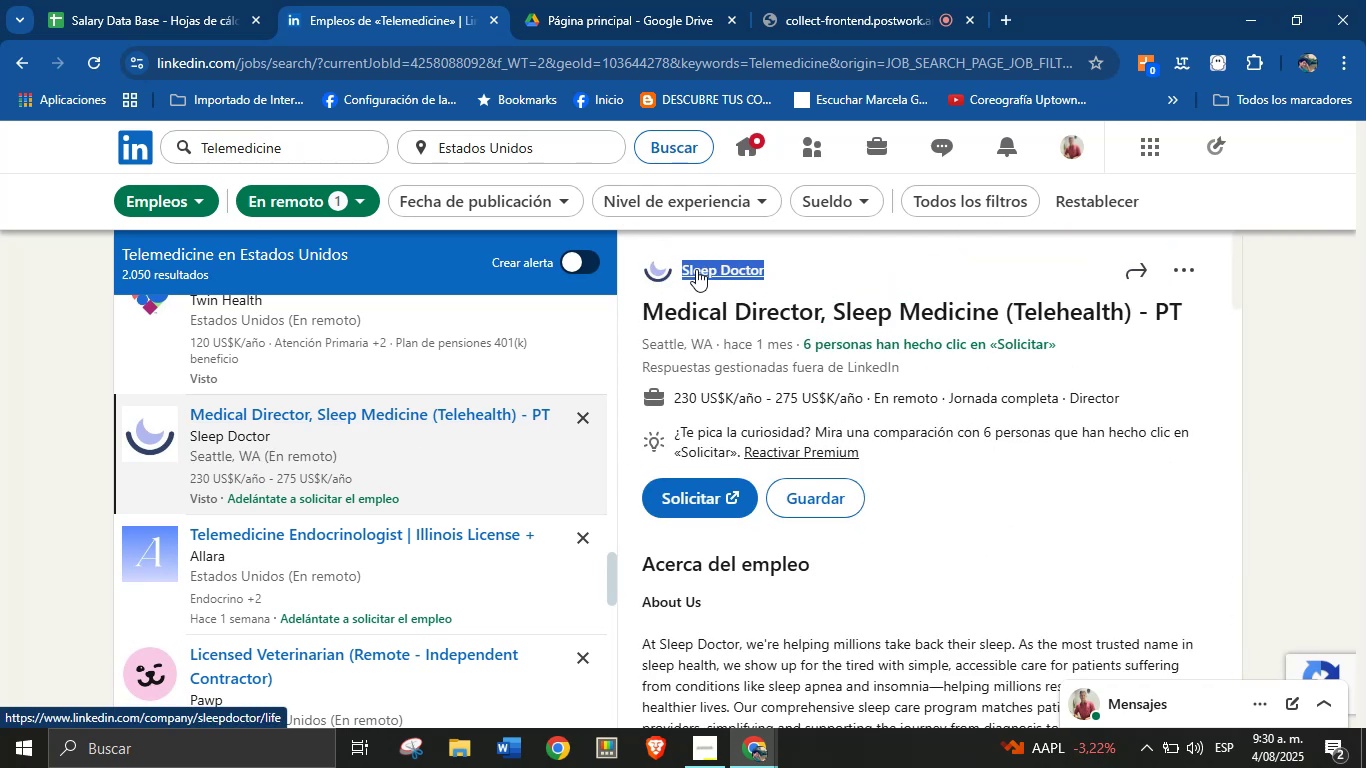 
key(Alt+Control+C)
 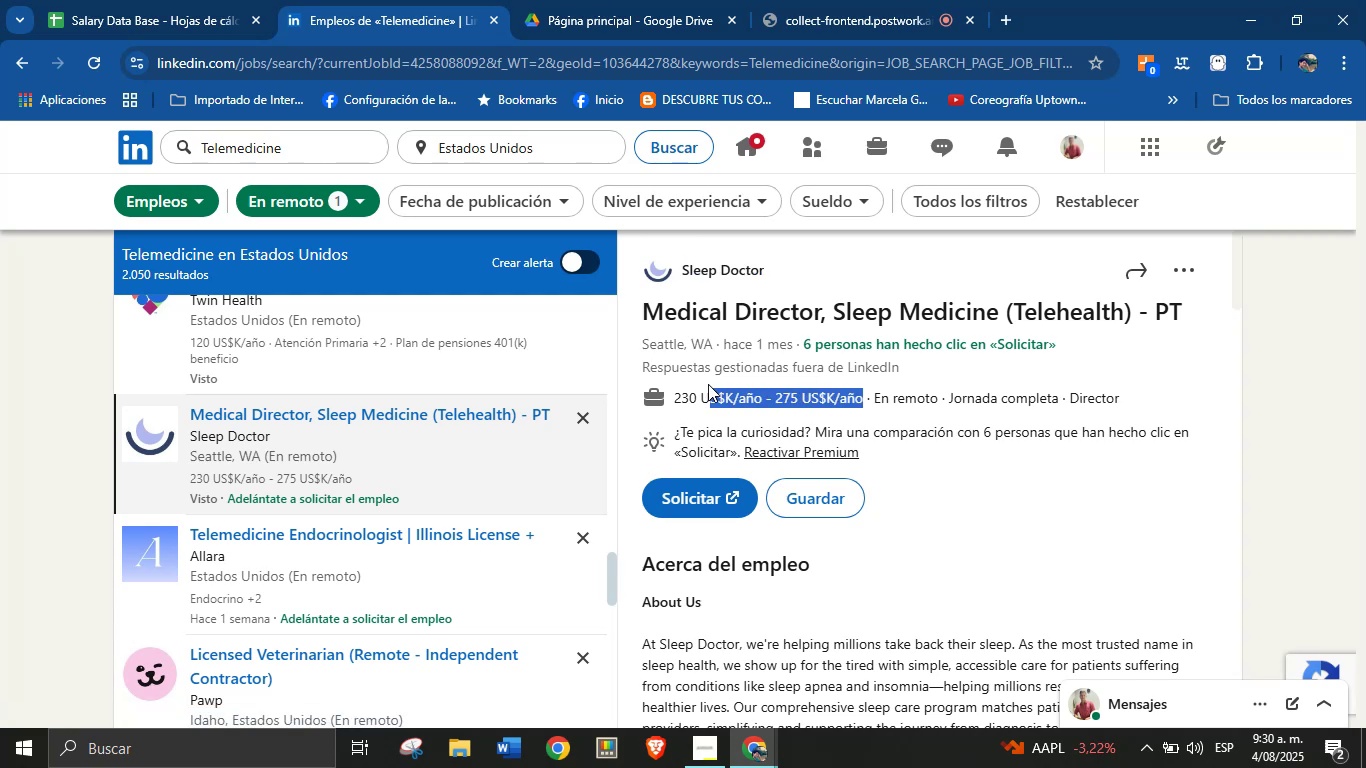 
key(Alt+Control+ControlLeft)
 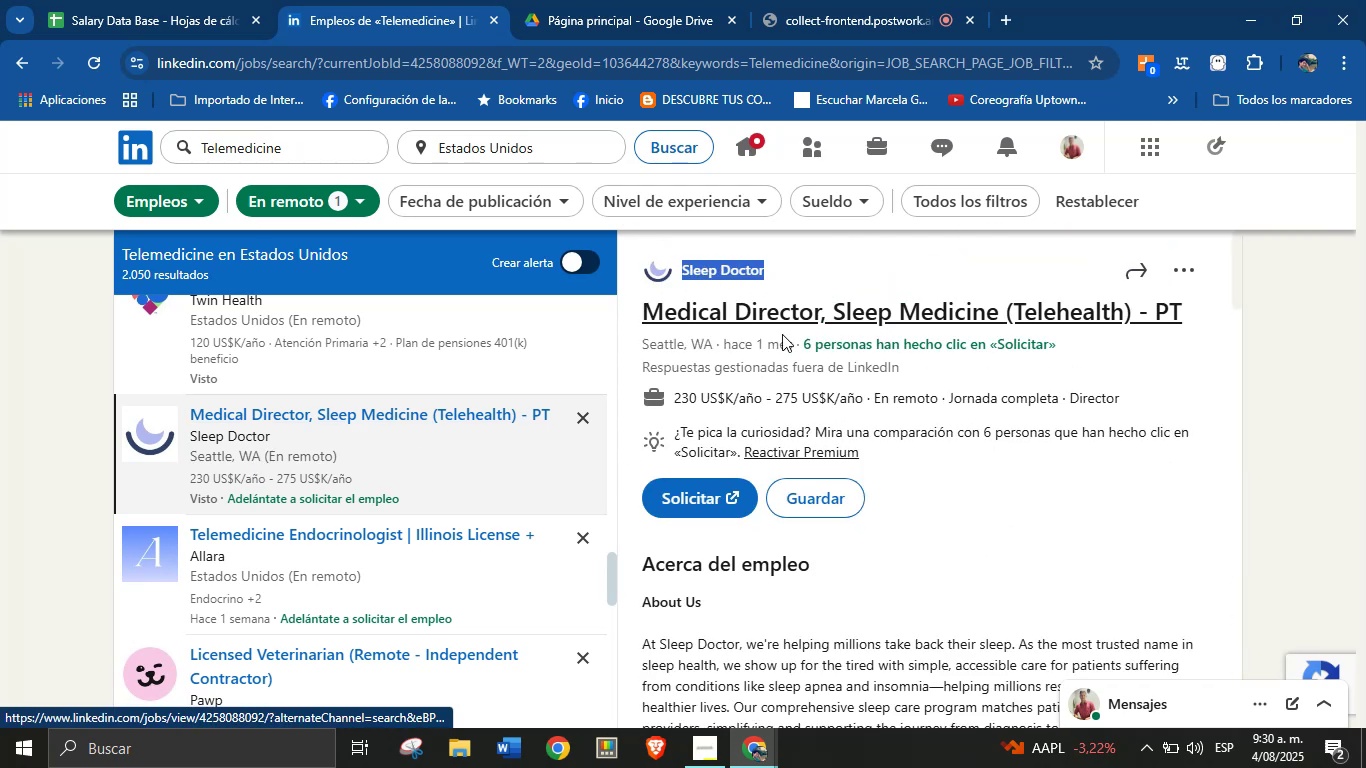 
key(Alt+Control+ControlLeft)
 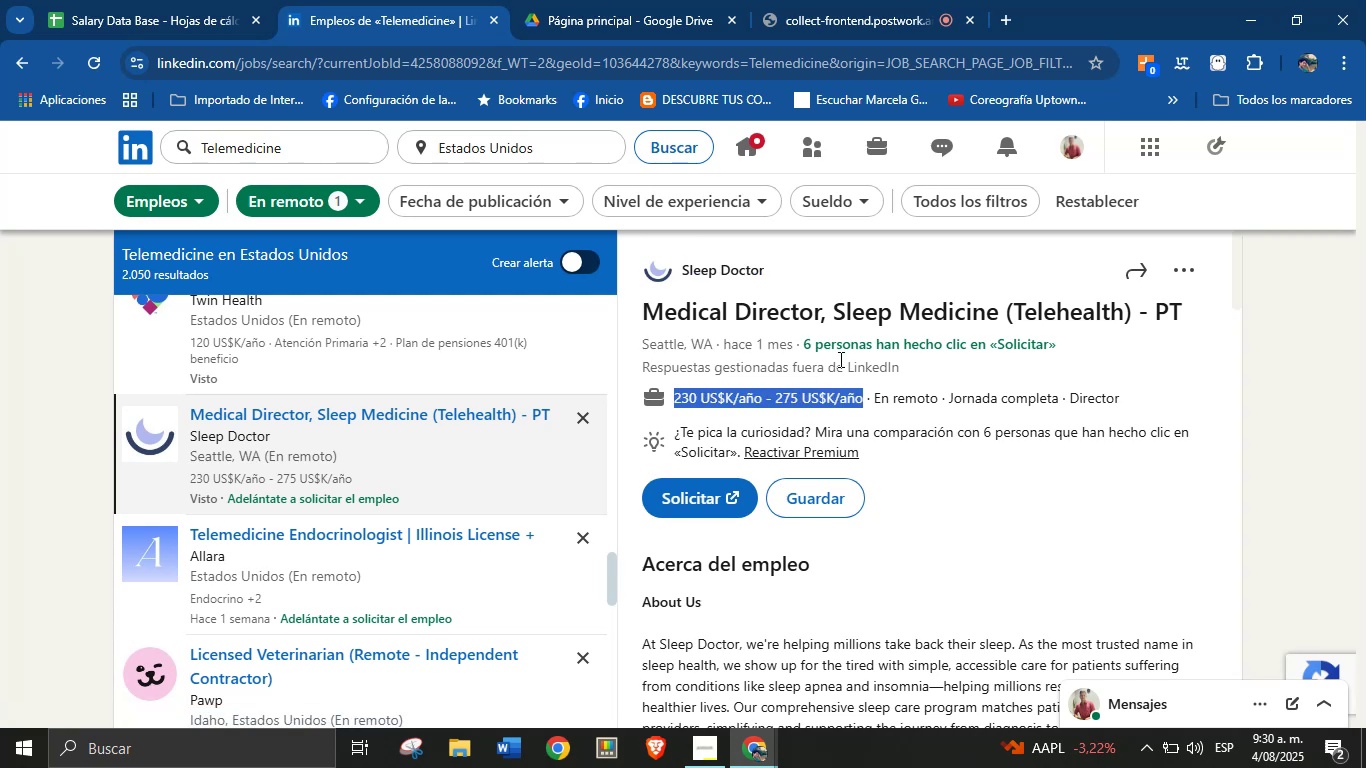 
key(Alt+AltLeft)
 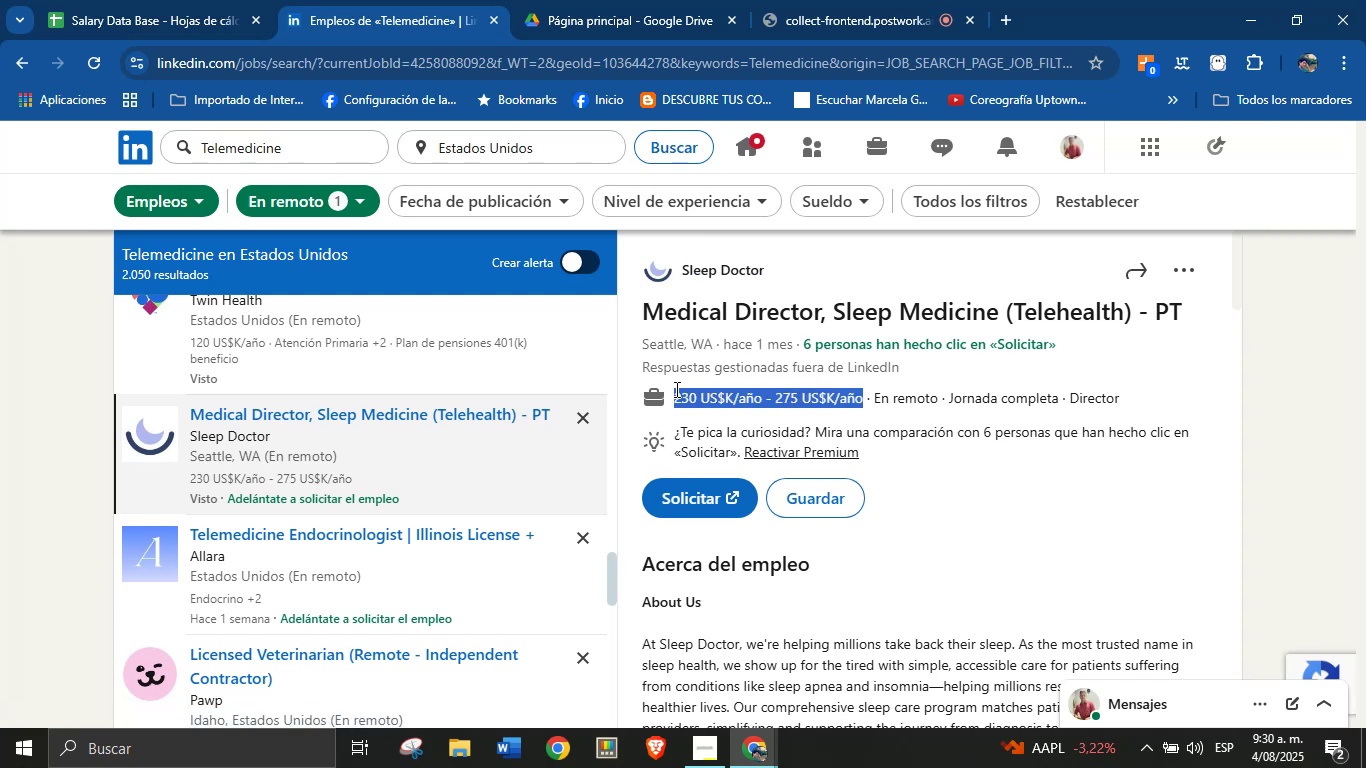 
key(Alt+Control+C)
 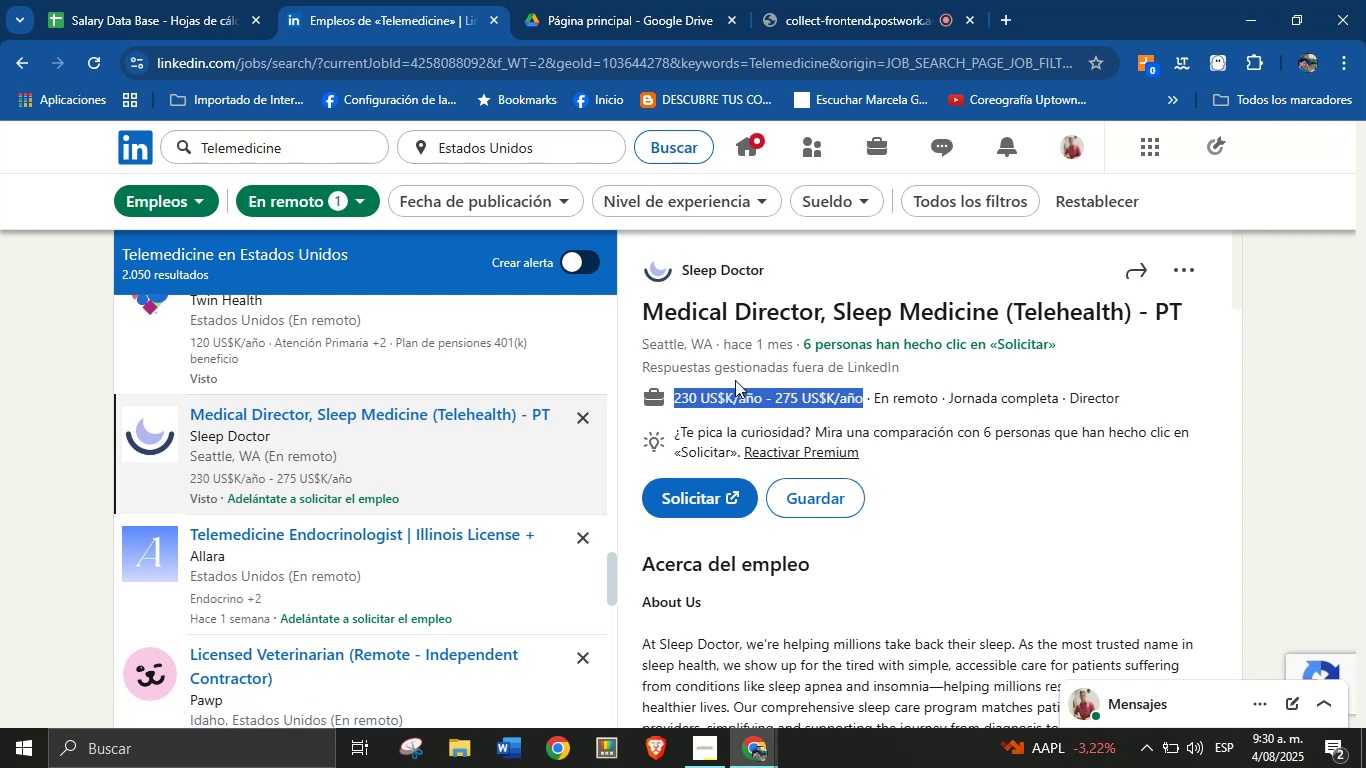 
scroll: coordinate [815, 511], scroll_direction: down, amount: 27.0
 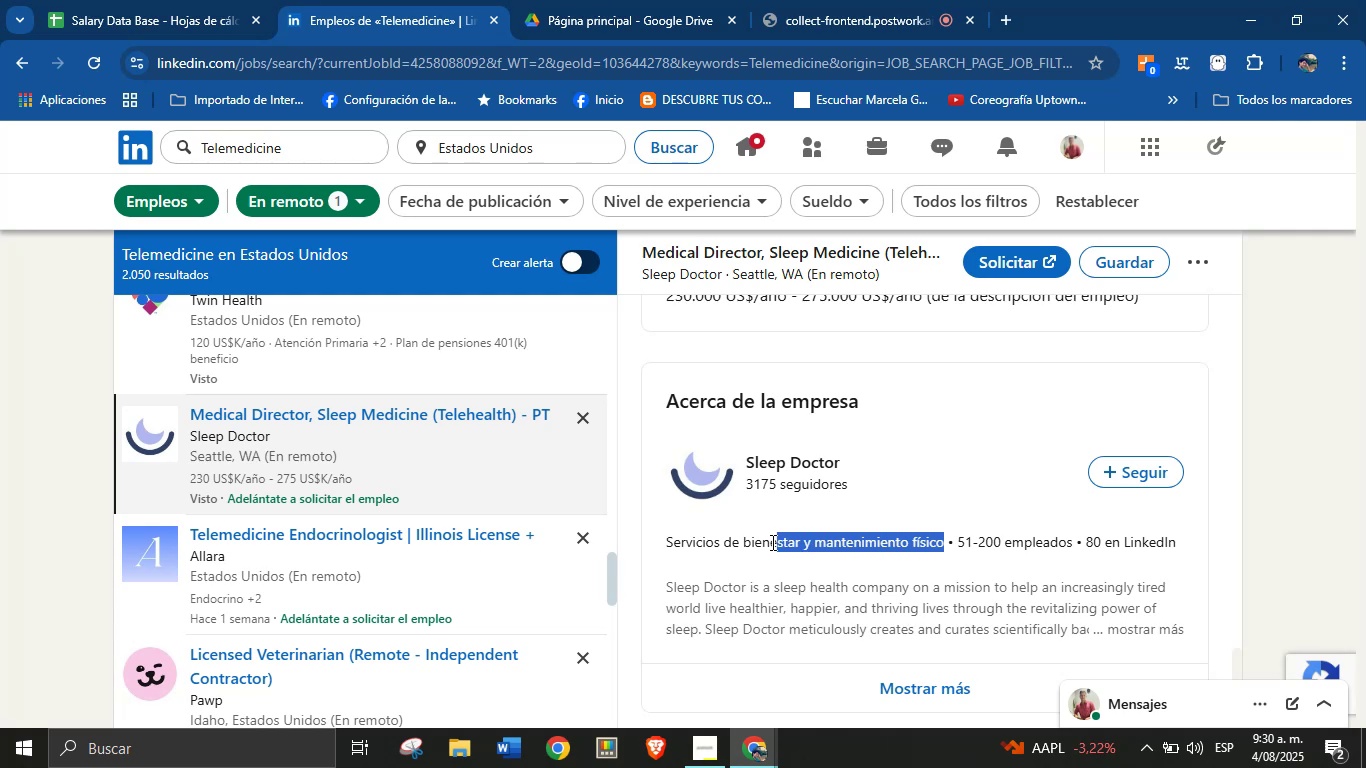 
key(Alt+AltLeft)
 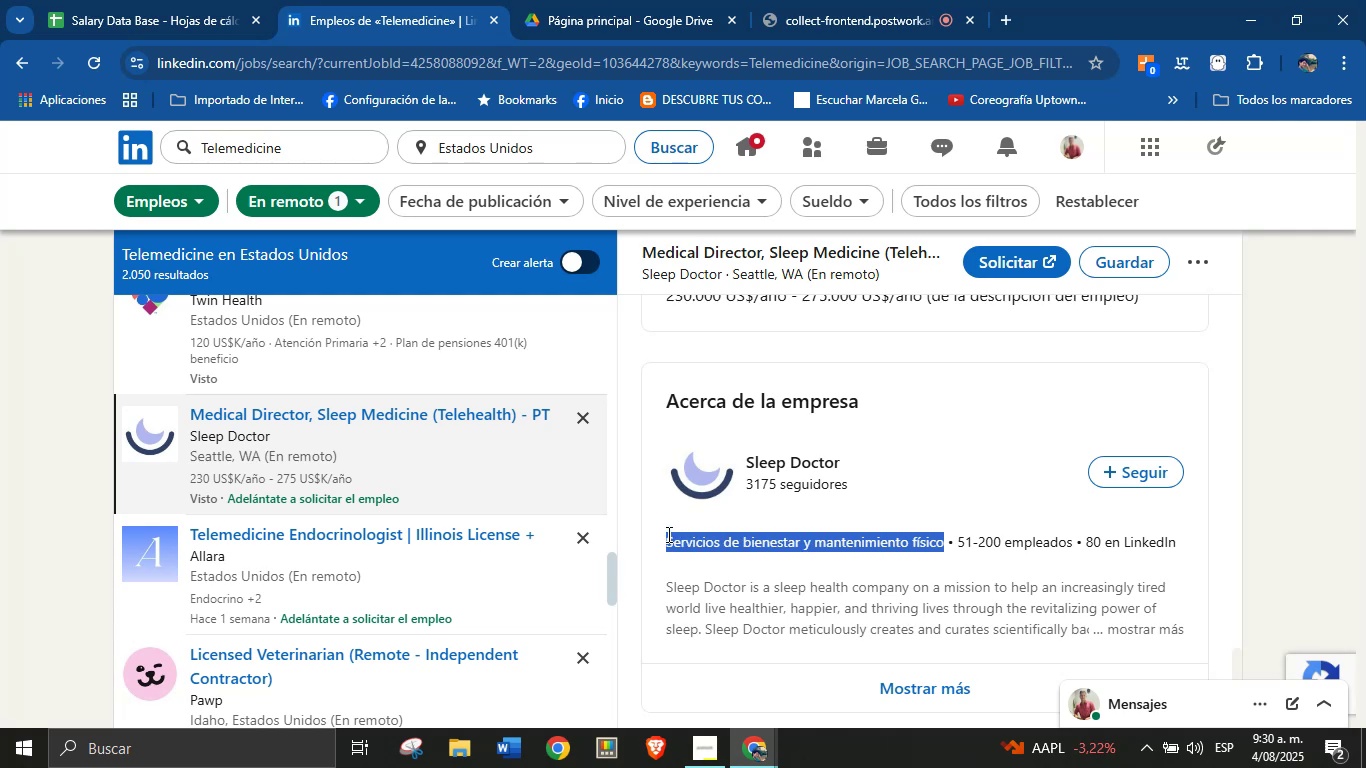 
key(Alt+Control+ControlLeft)
 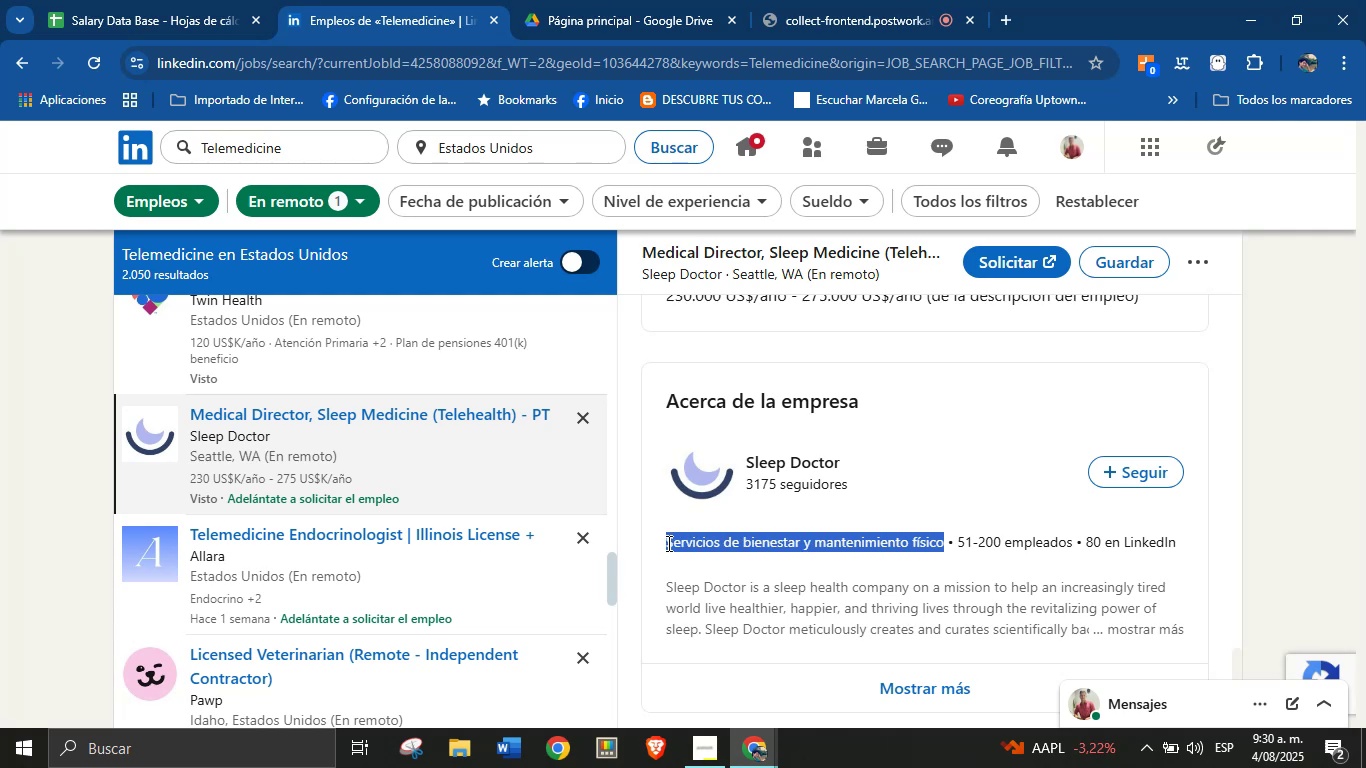 
key(Alt+Control+C)
 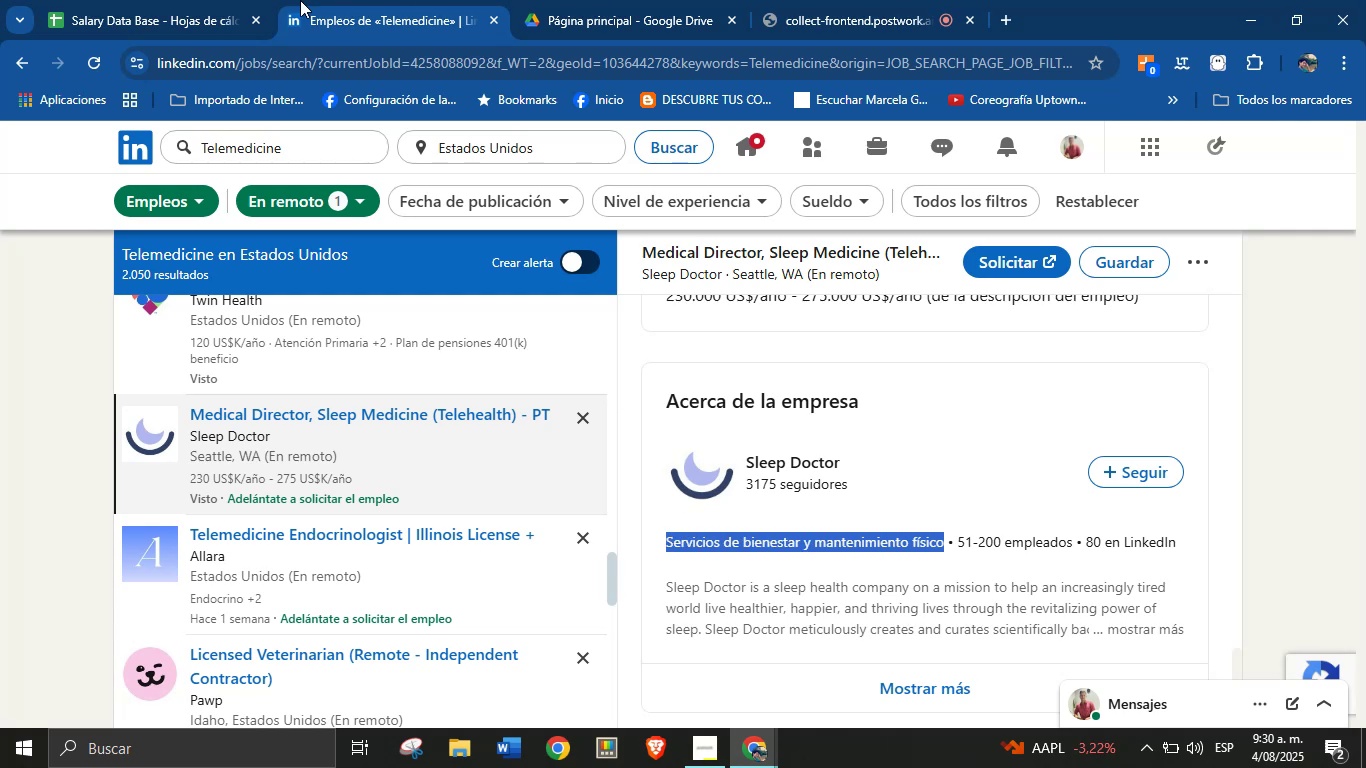 
left_click([201, 0])
 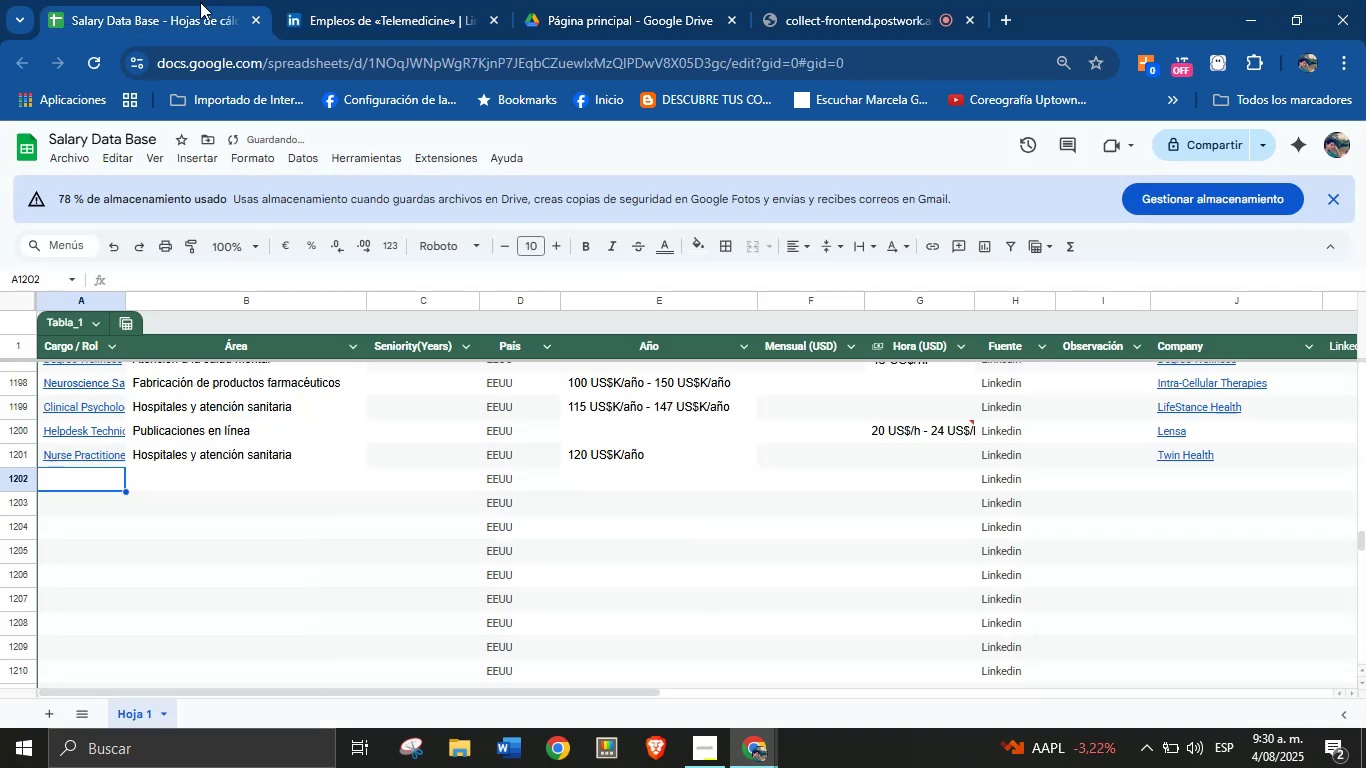 
key(Meta+MetaLeft)
 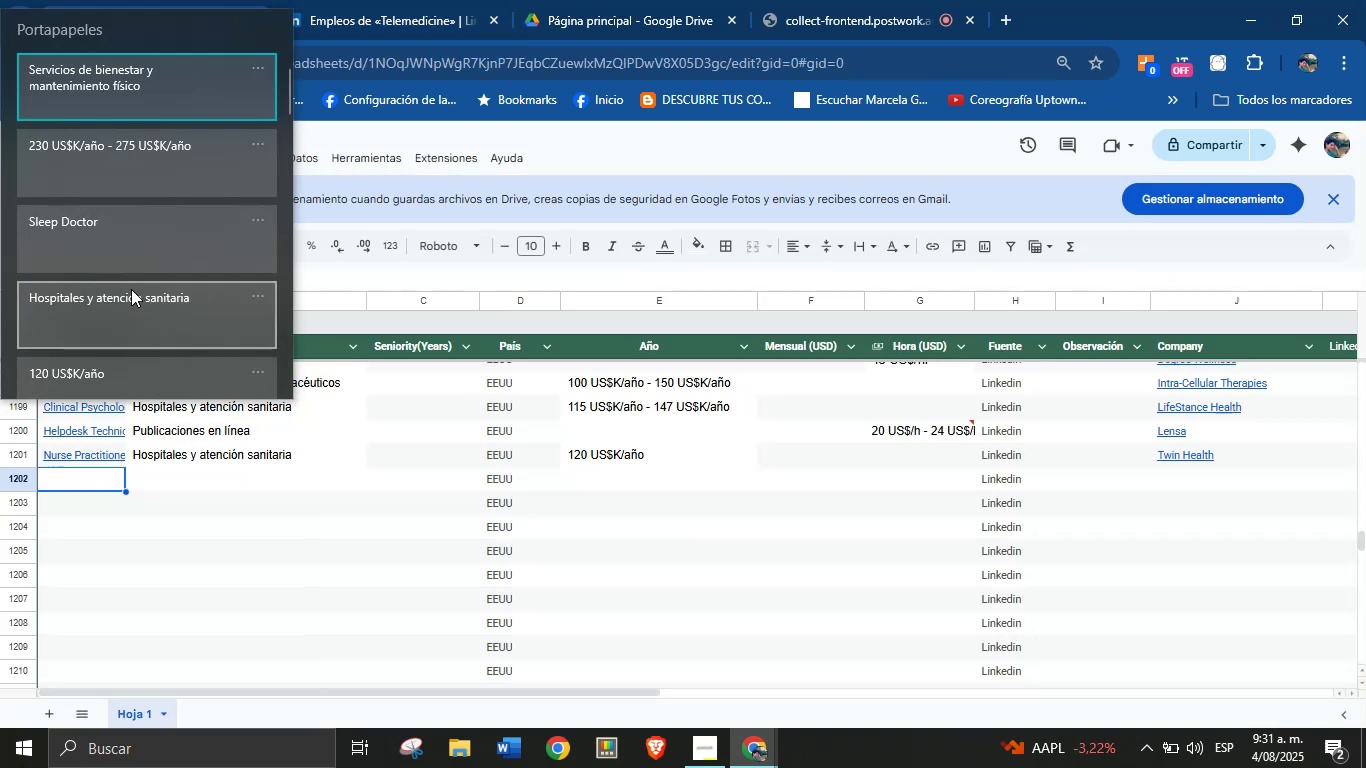 
key(Meta+MetaLeft)
 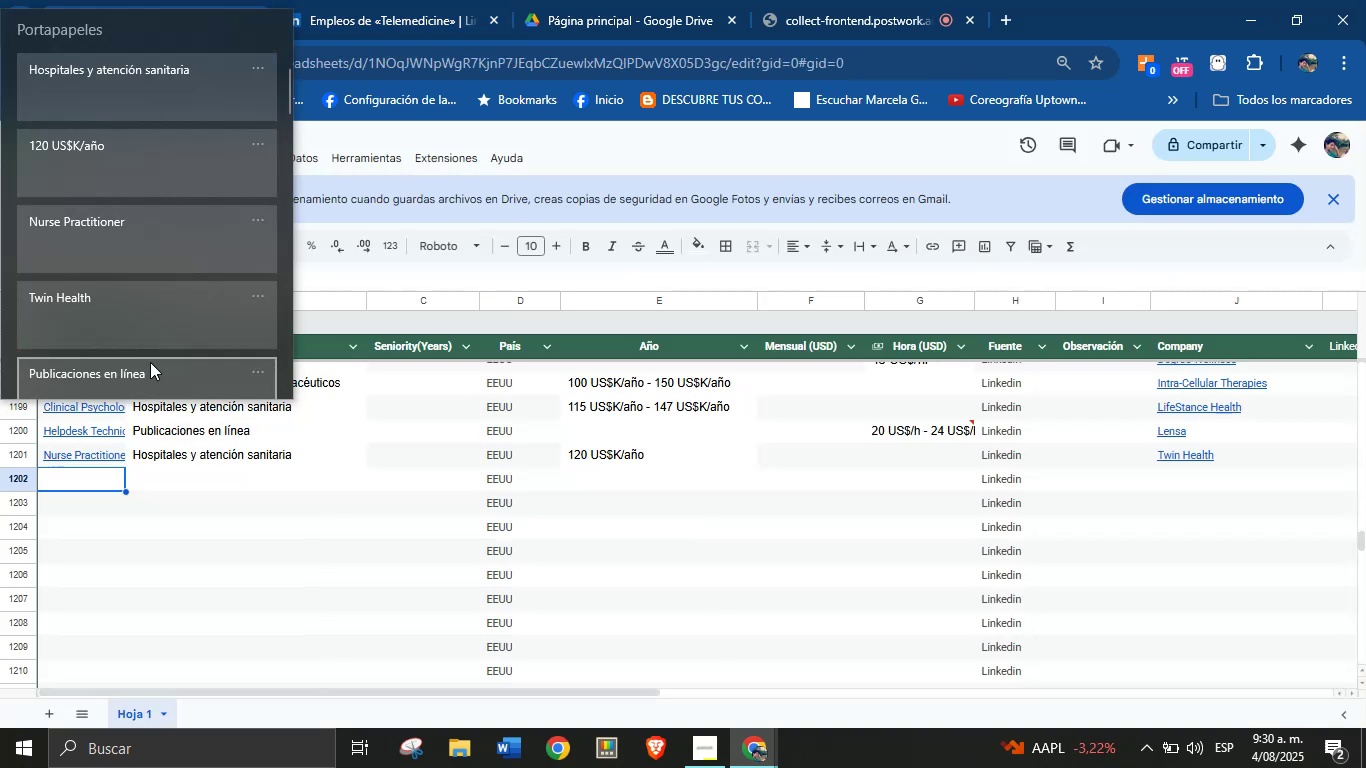 
key(Meta+V)
 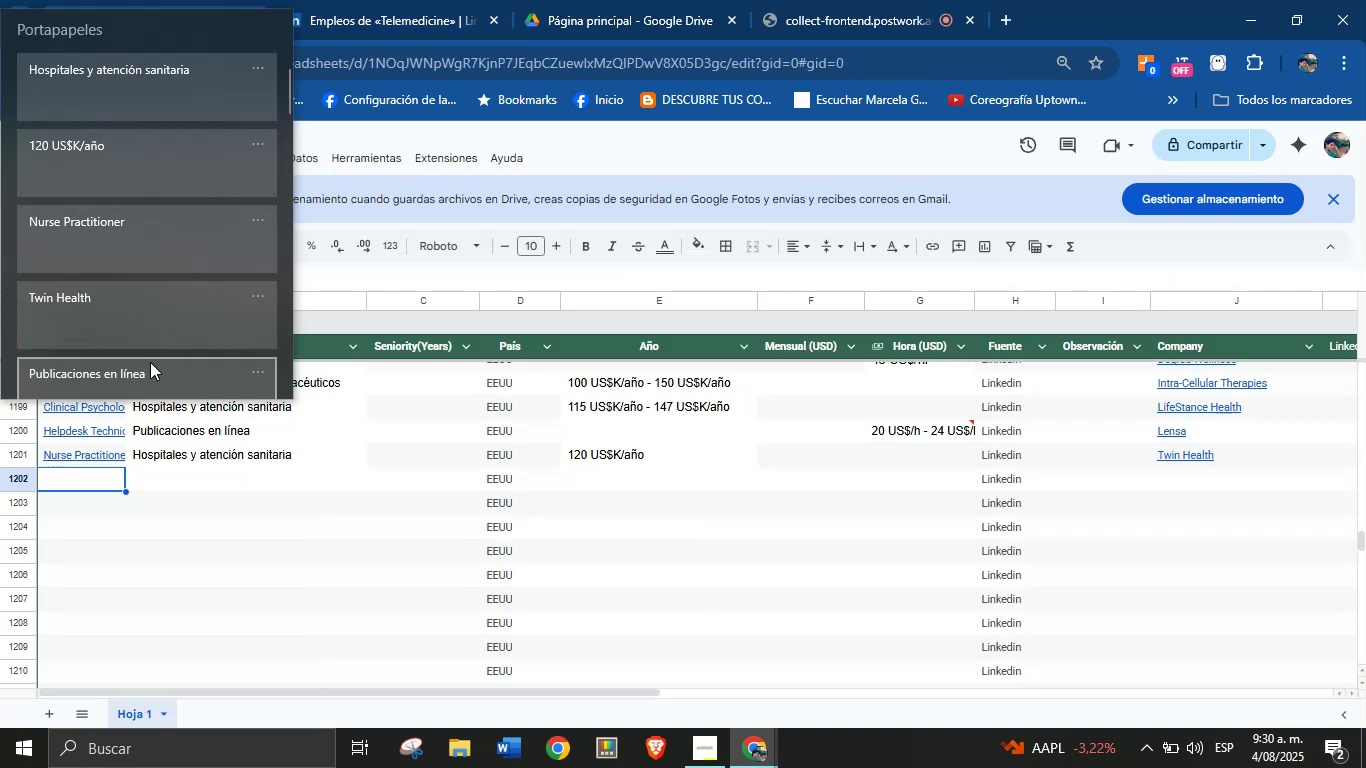 
wait(9.85)
 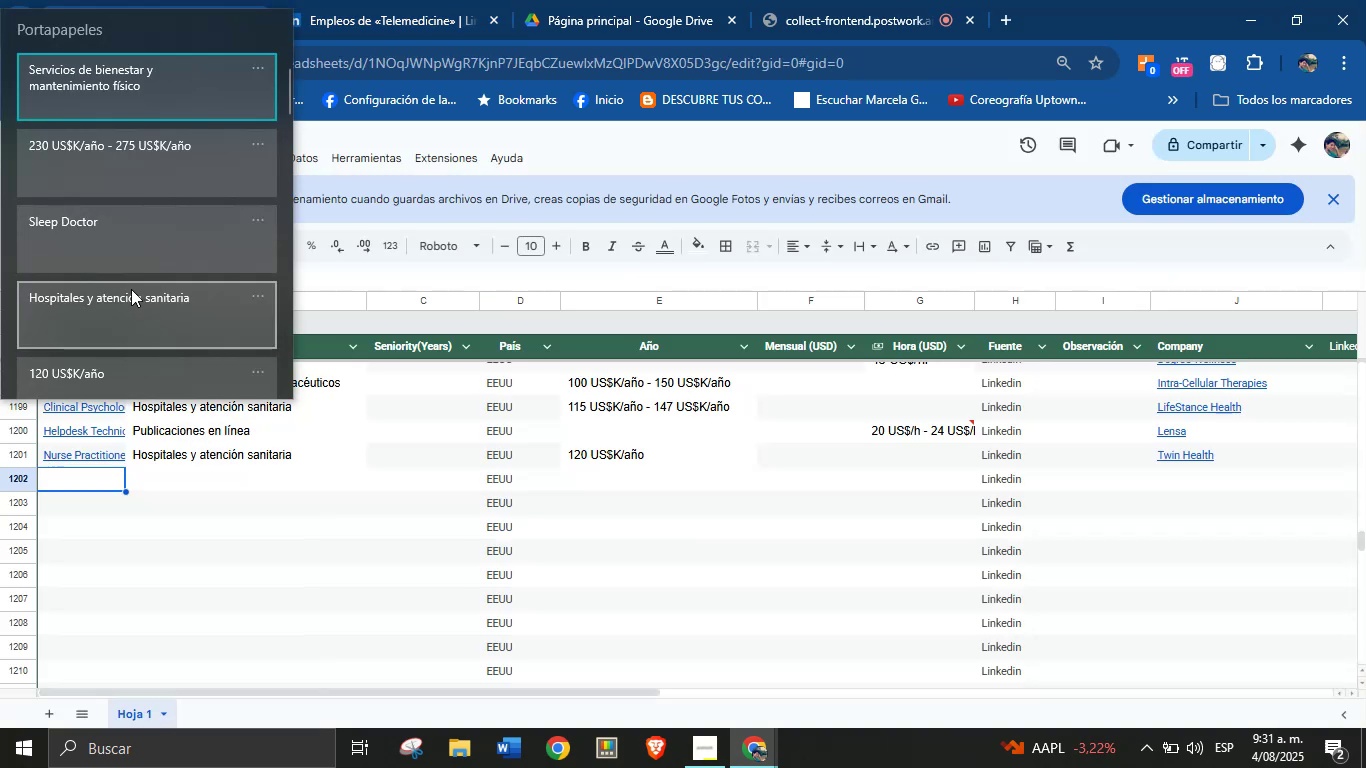 
scroll: coordinate [131, 286], scroll_direction: down, amount: 1.0
 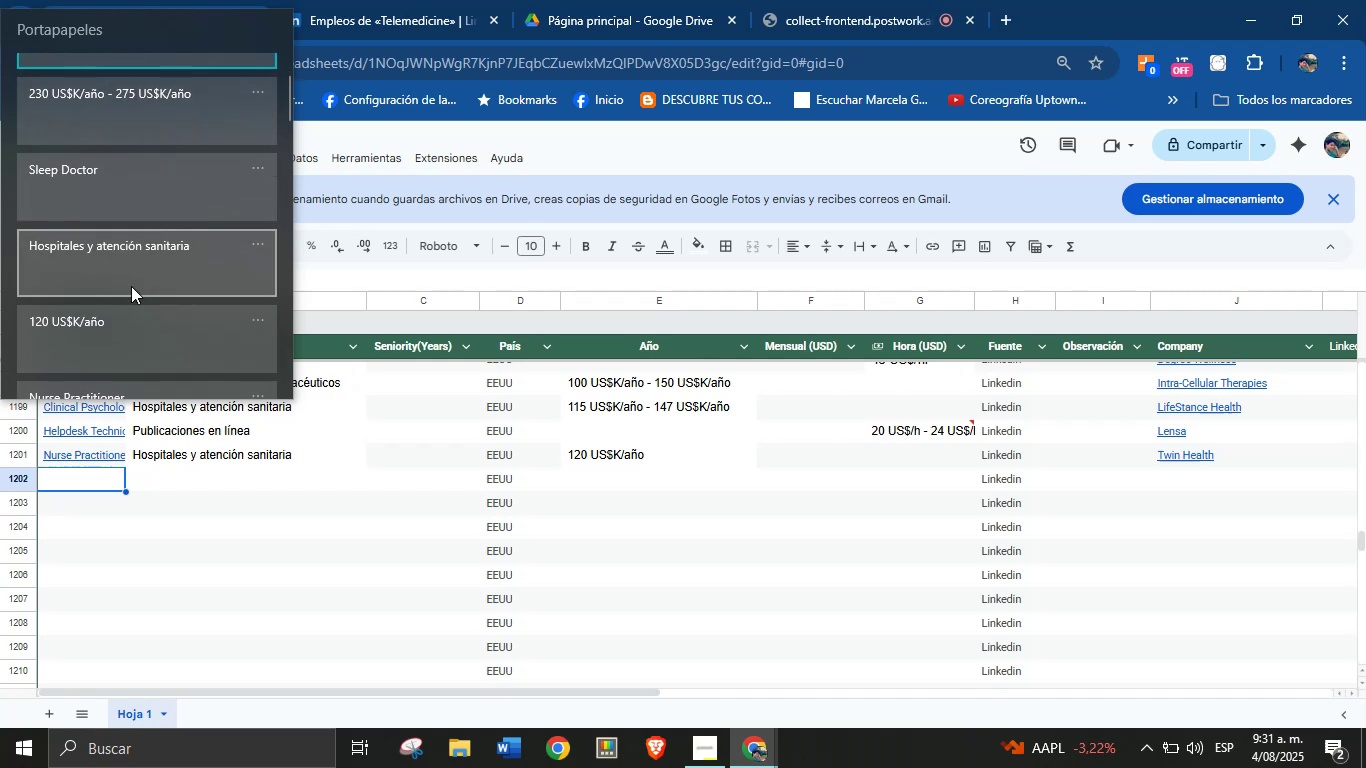 
scroll: coordinate [154, 254], scroll_direction: up, amount: 1.0
 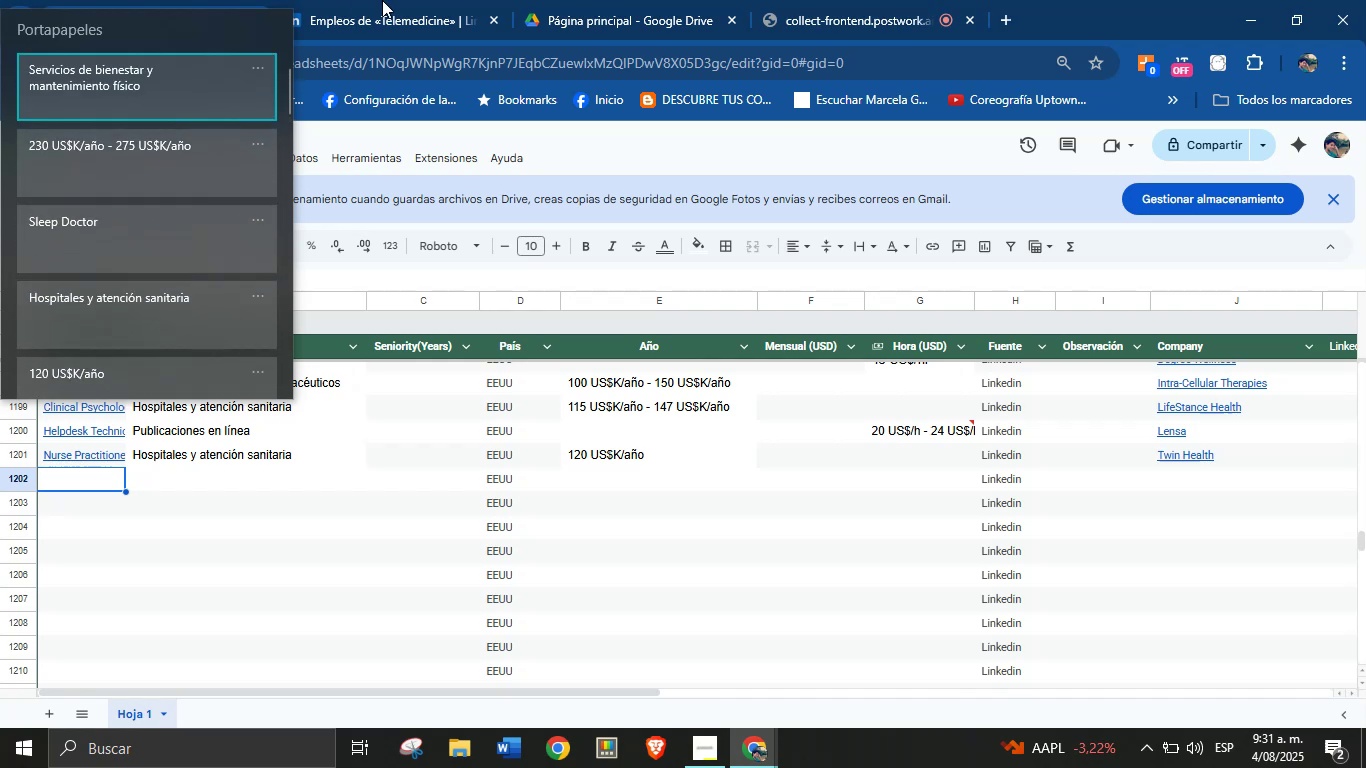 
double_click([382, 0])
 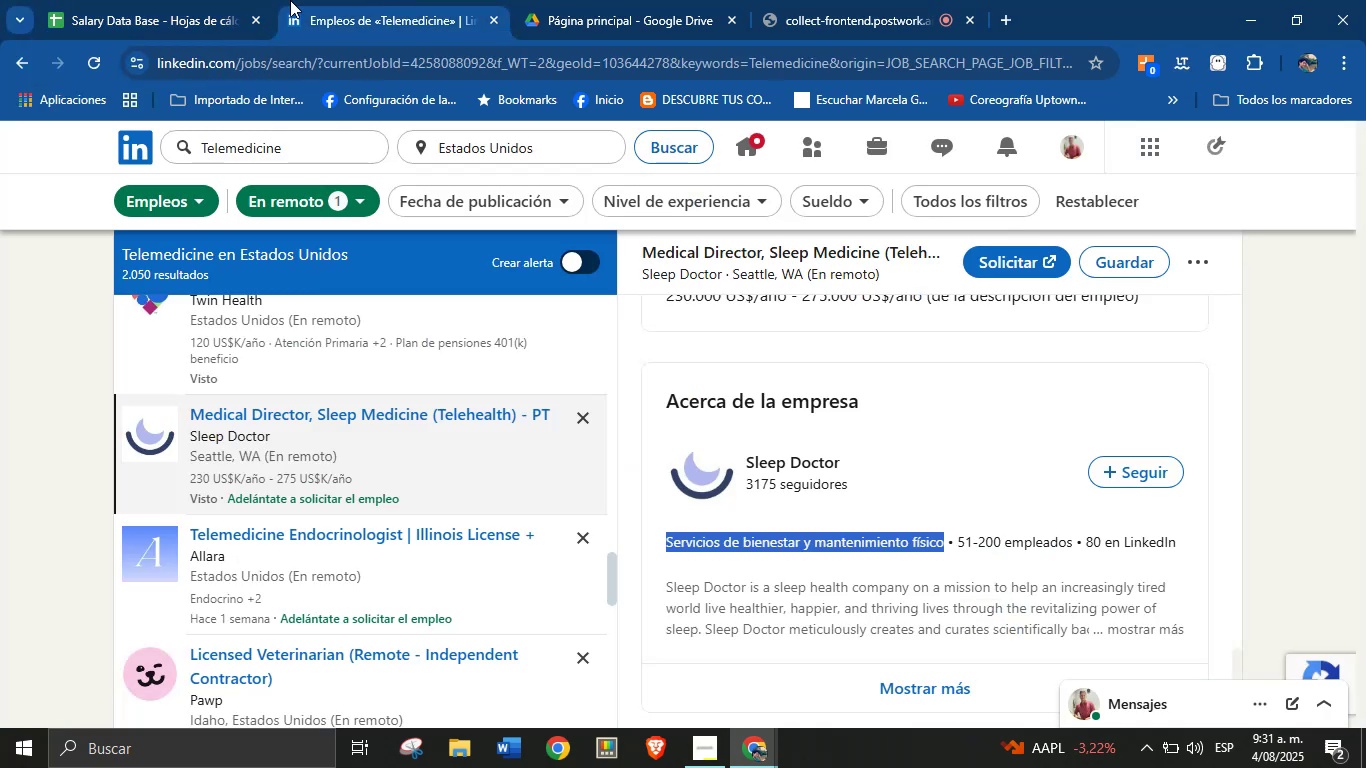 
left_click([191, 0])
 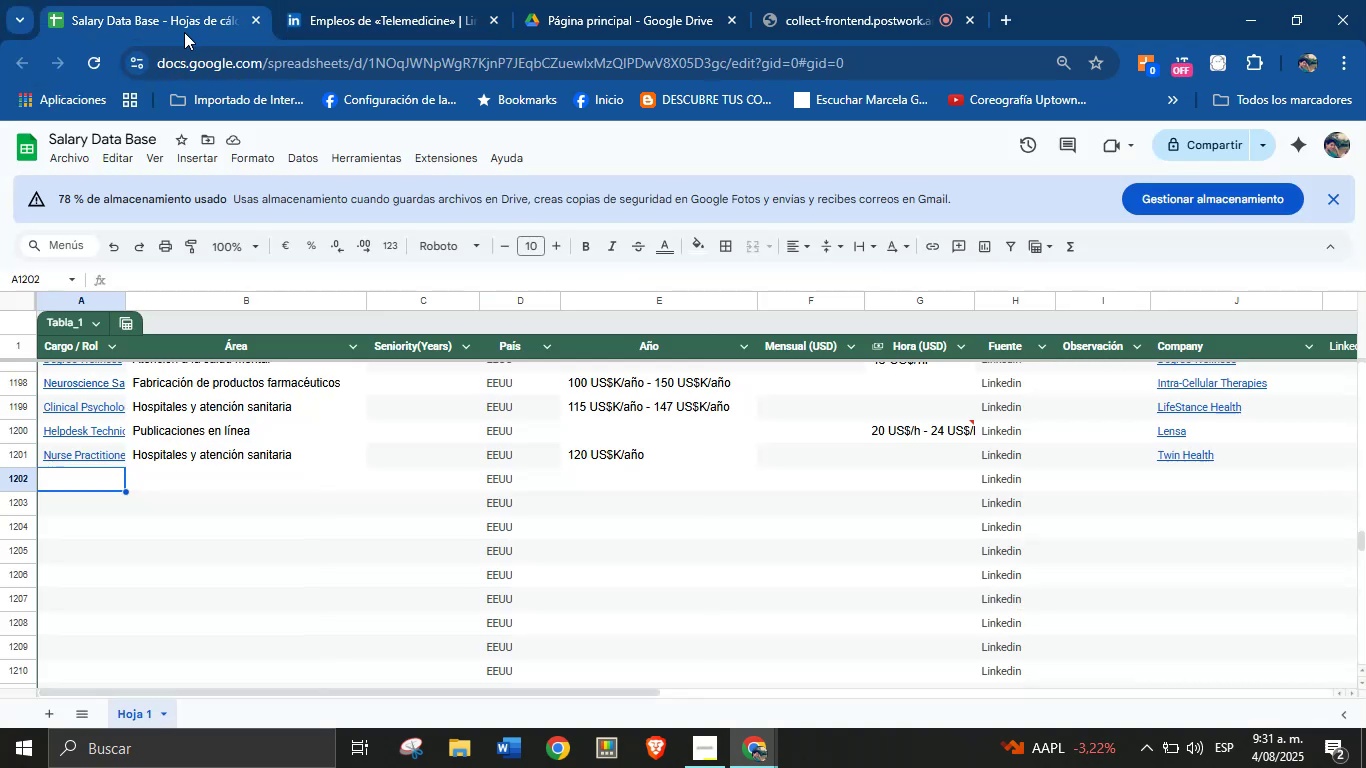 
key(Meta+MetaLeft)
 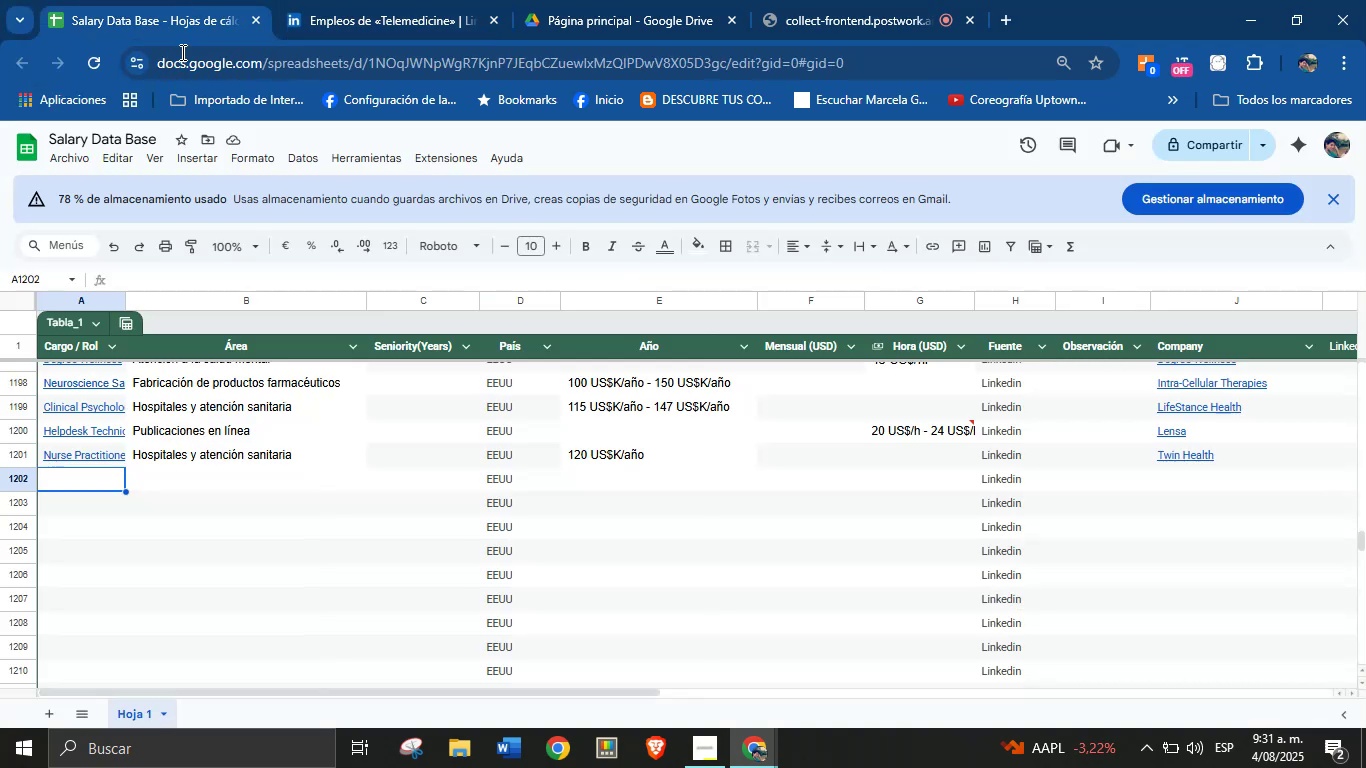 
key(Meta+MetaLeft)
 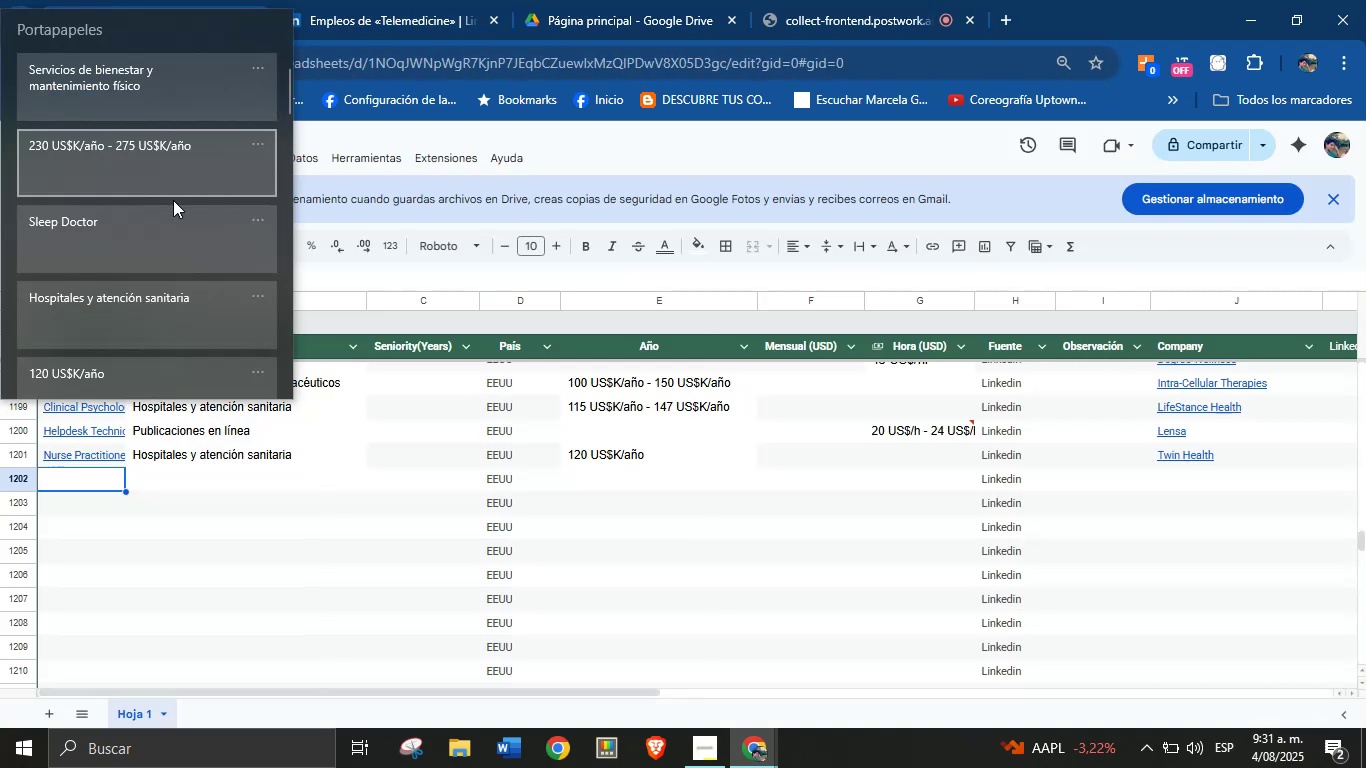 
key(Meta+V)
 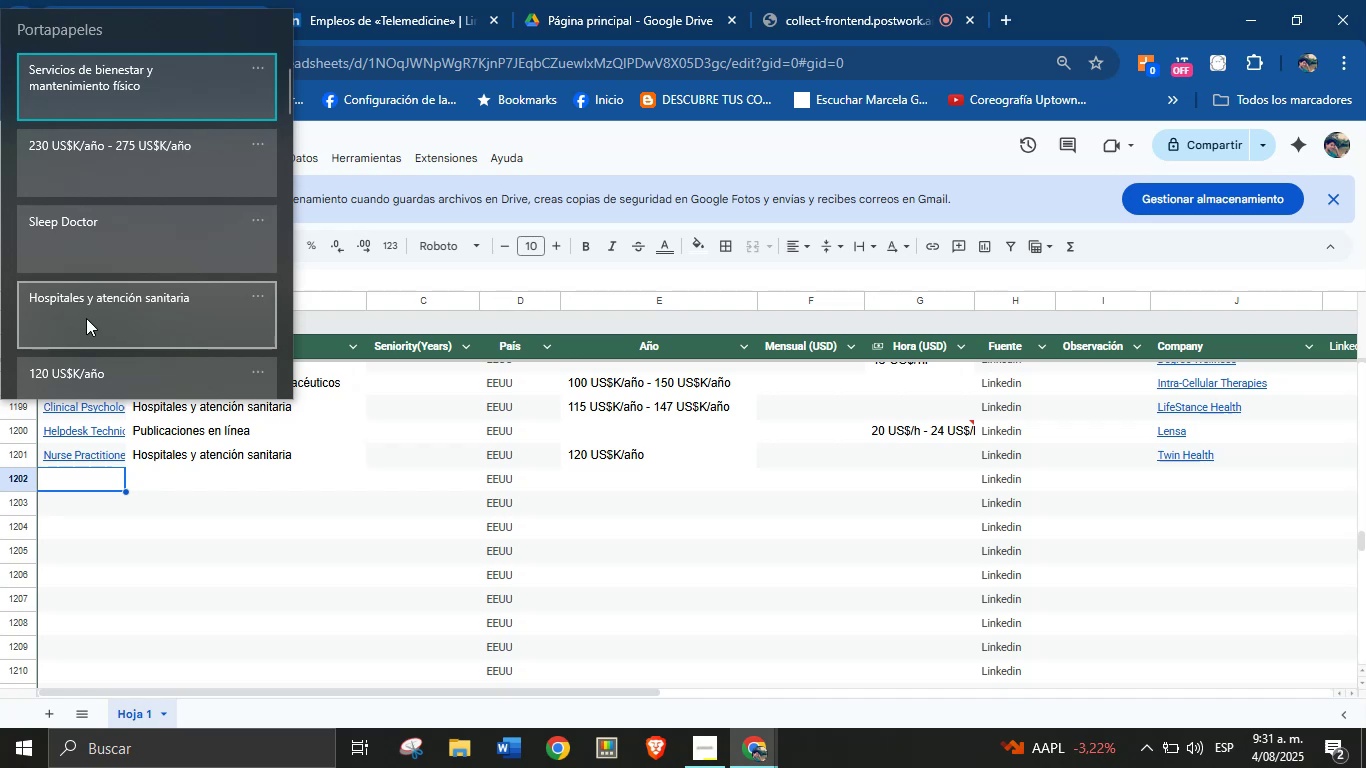 
wait(6.51)
 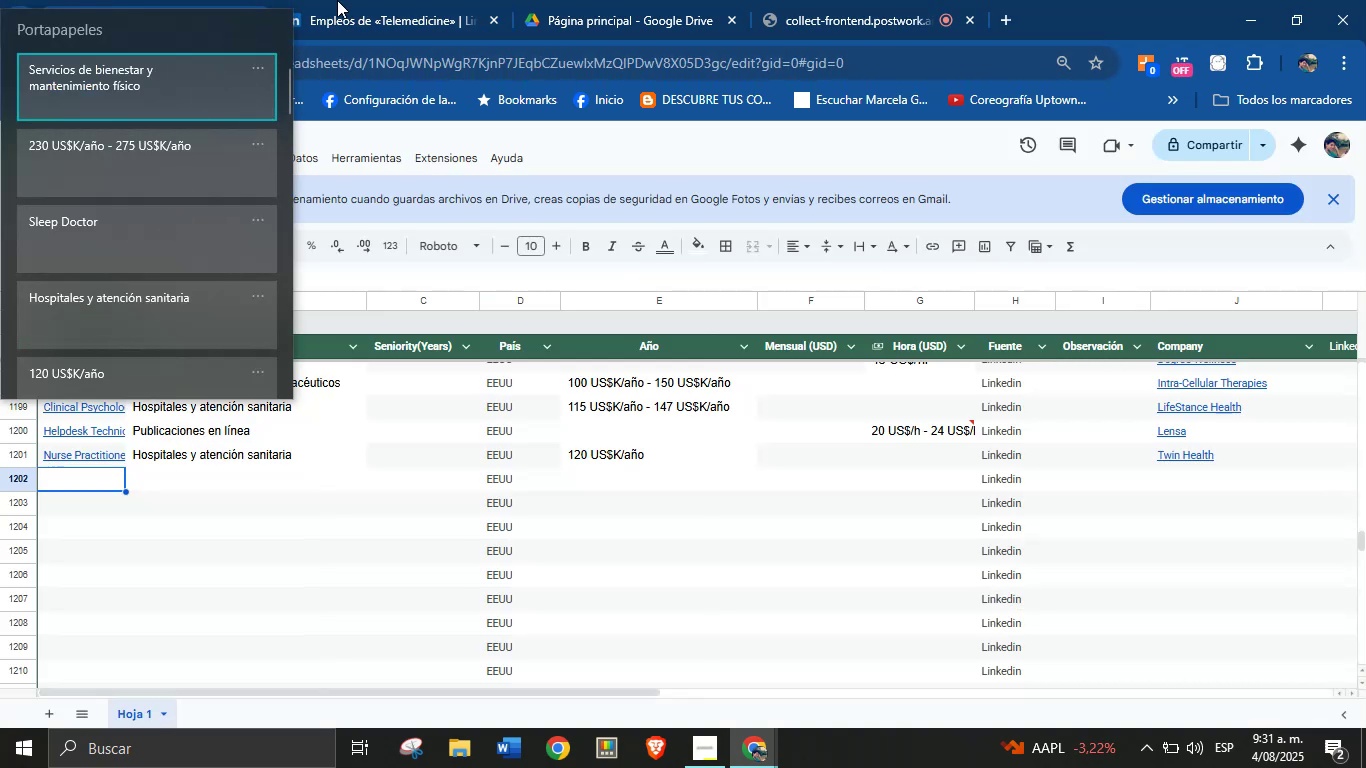 
double_click([415, 0])
 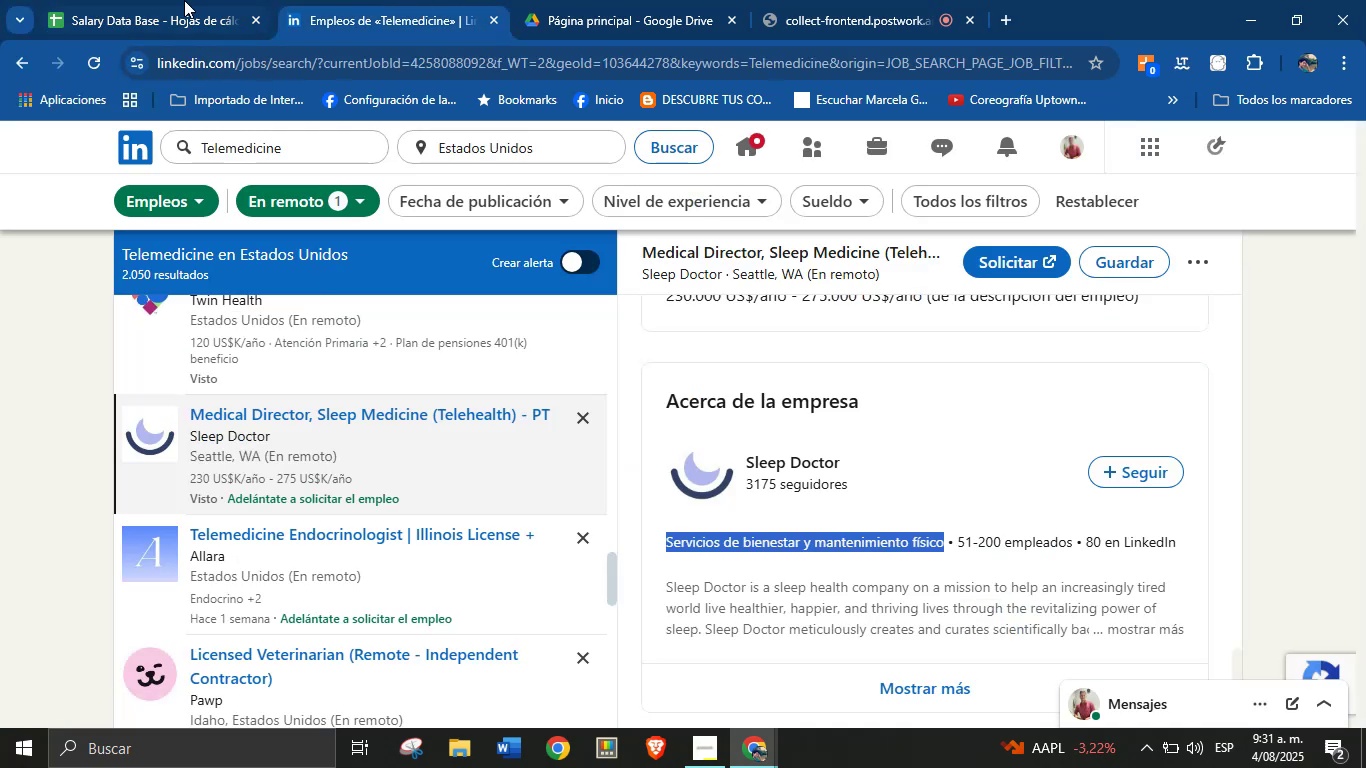 
left_click([157, 0])
 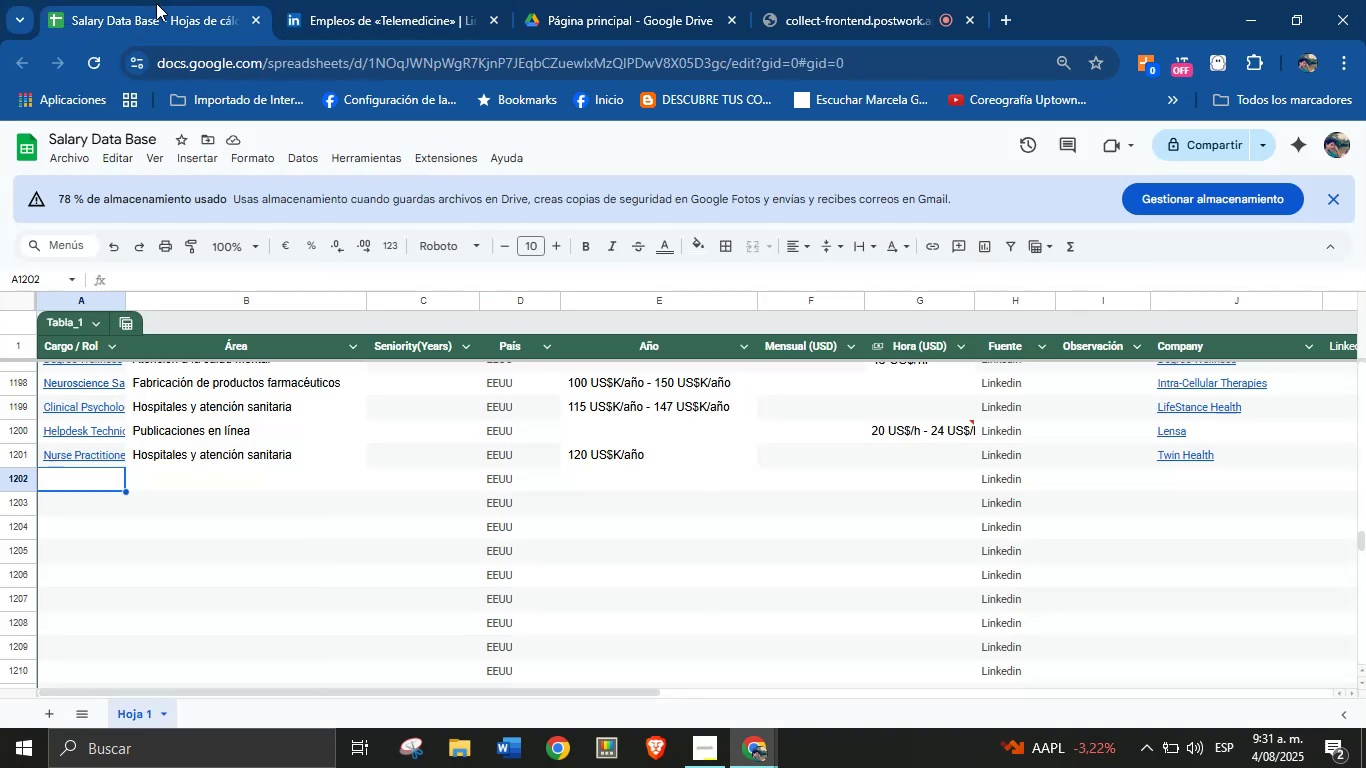 
key(Meta+MetaLeft)
 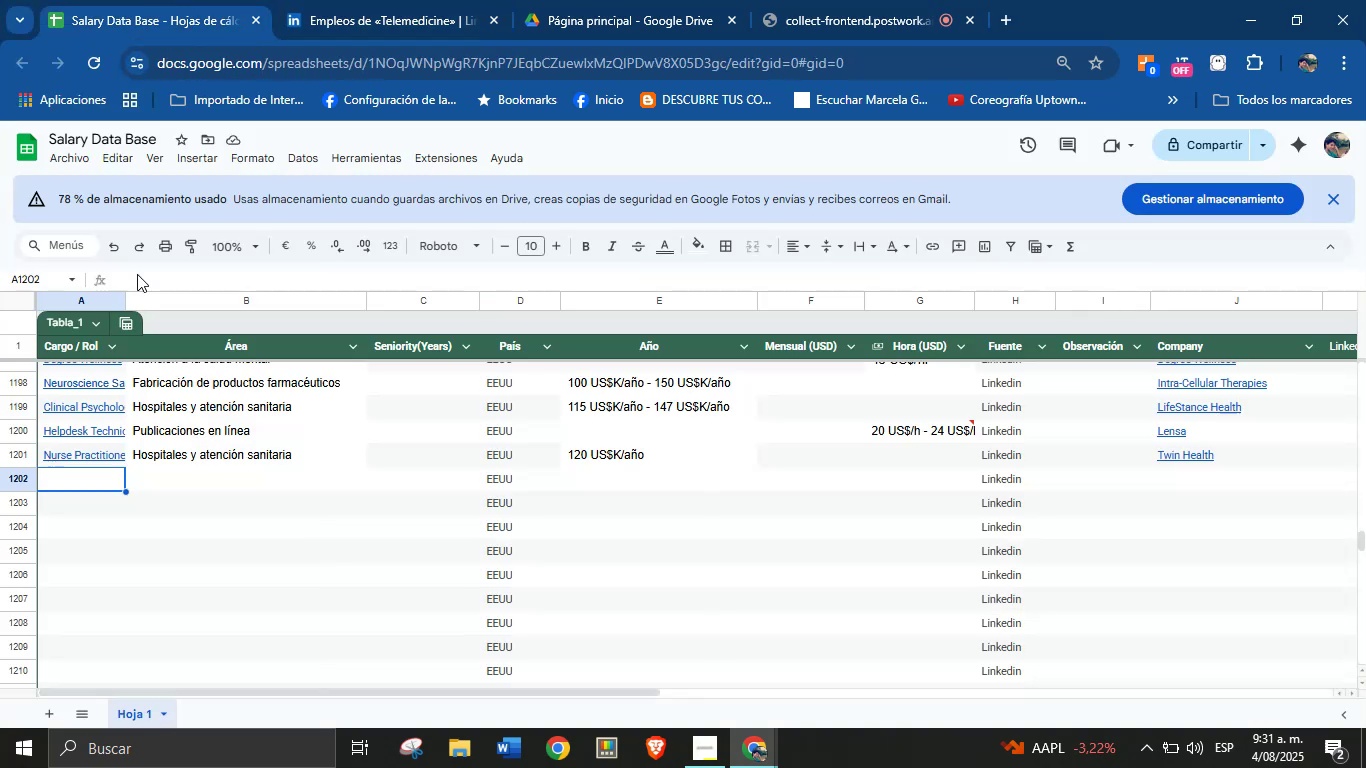 
key(Meta+V)
 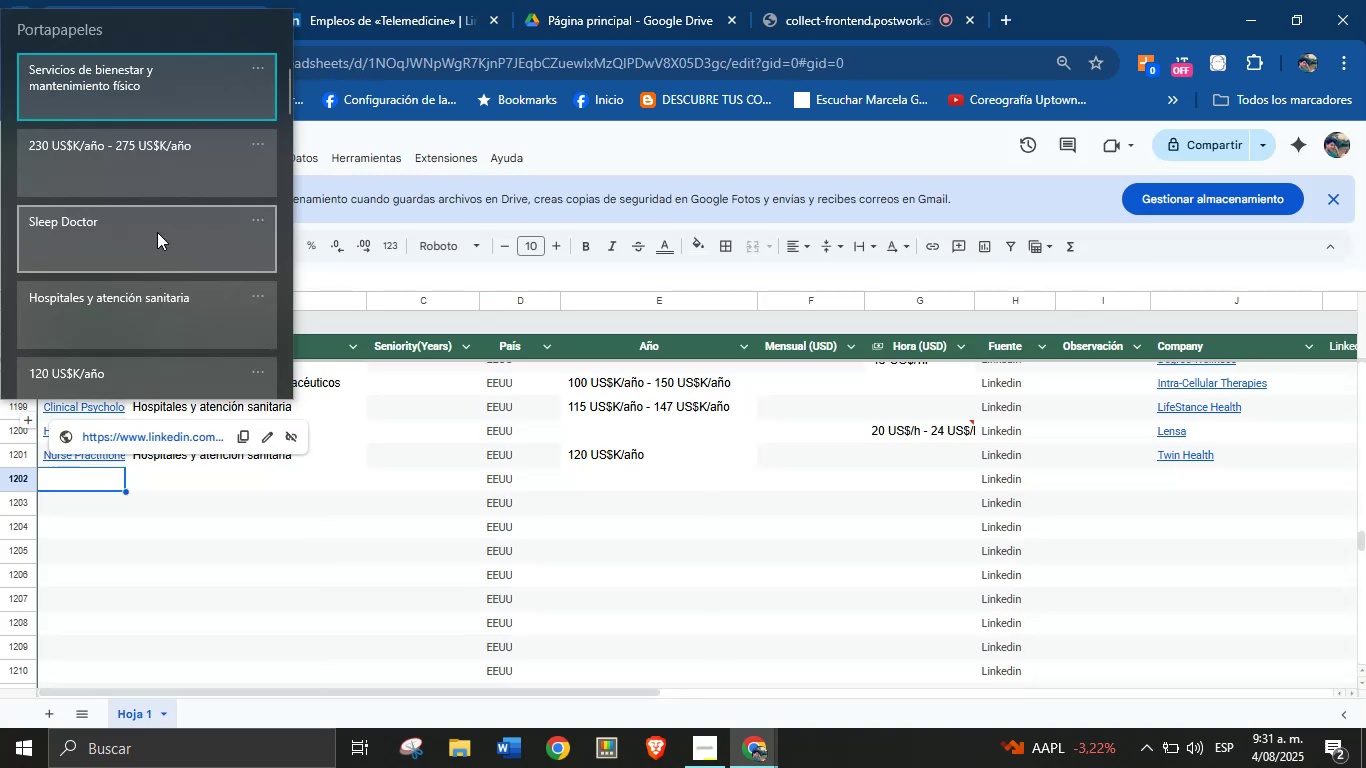 
key(Meta+MetaLeft)
 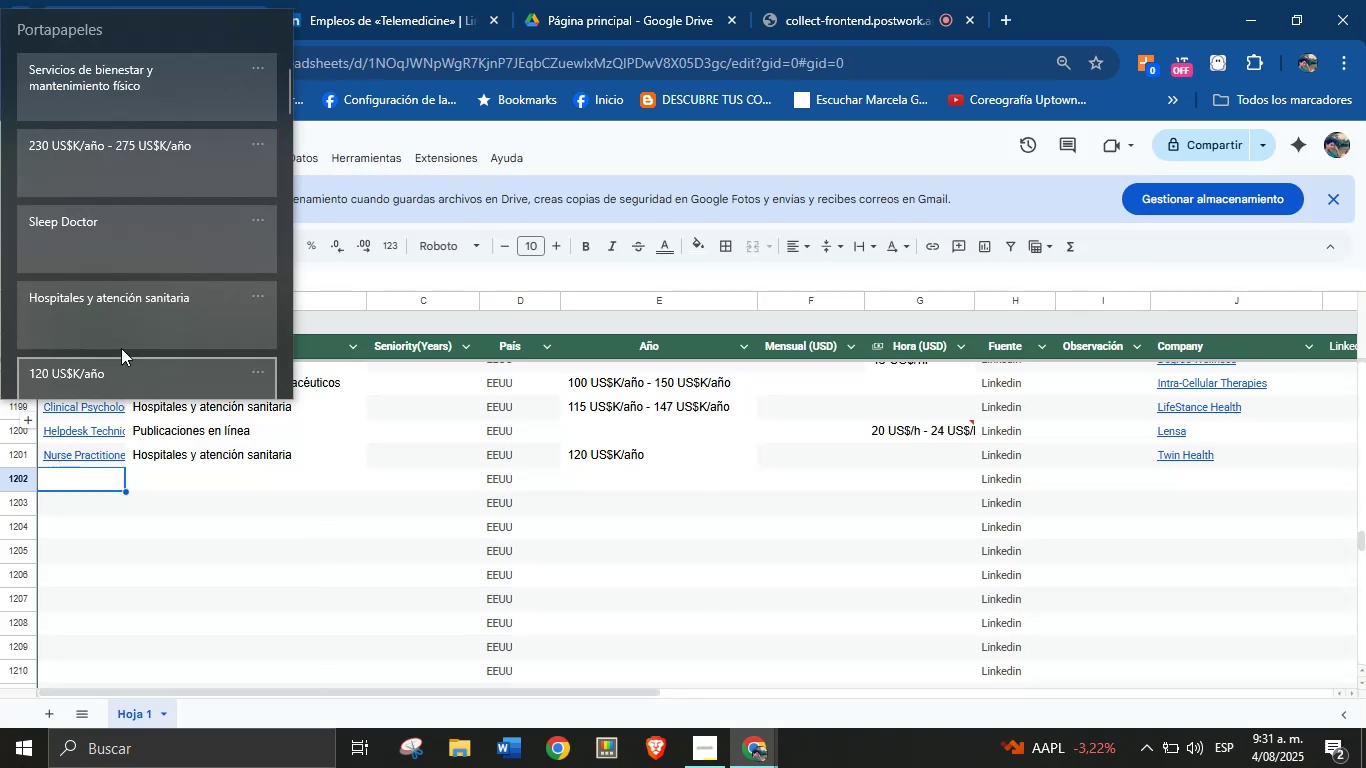 
double_click([358, 0])
 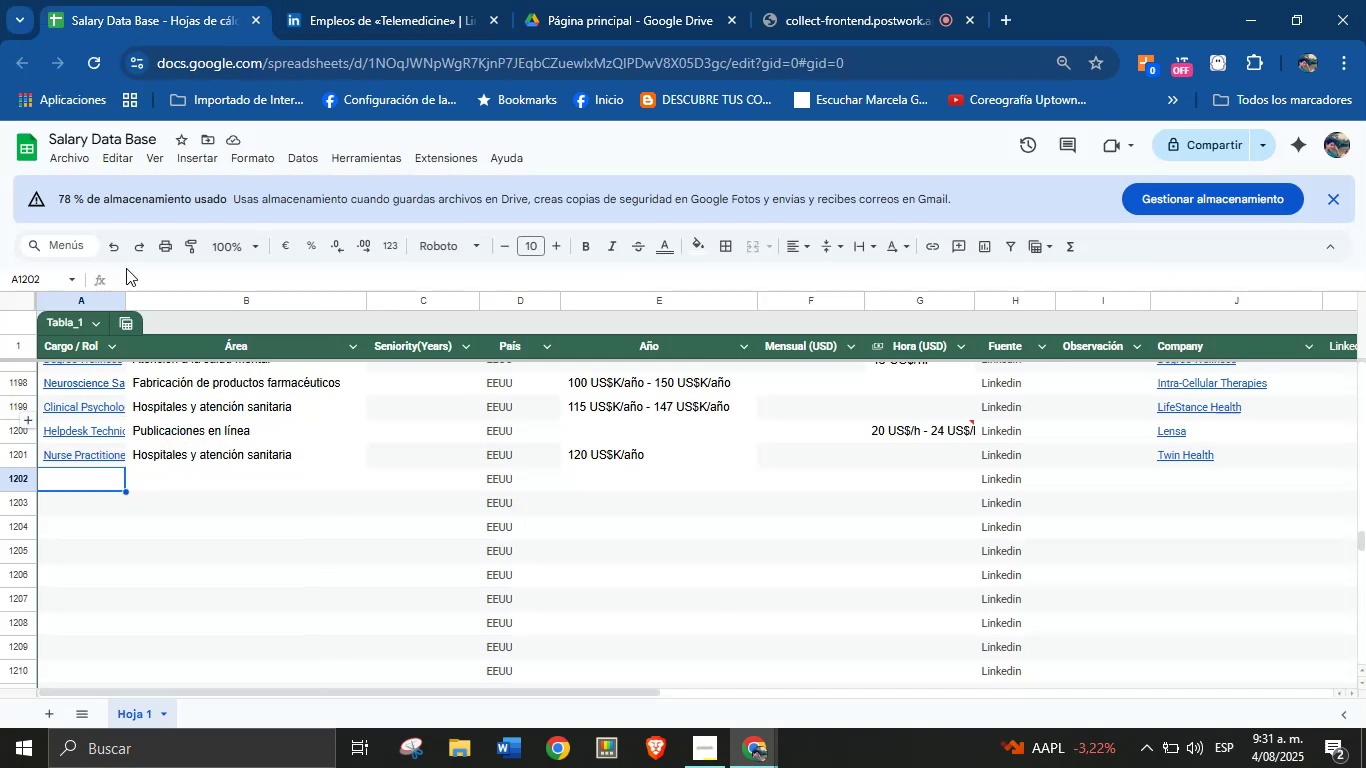 
left_click([357, 0])
 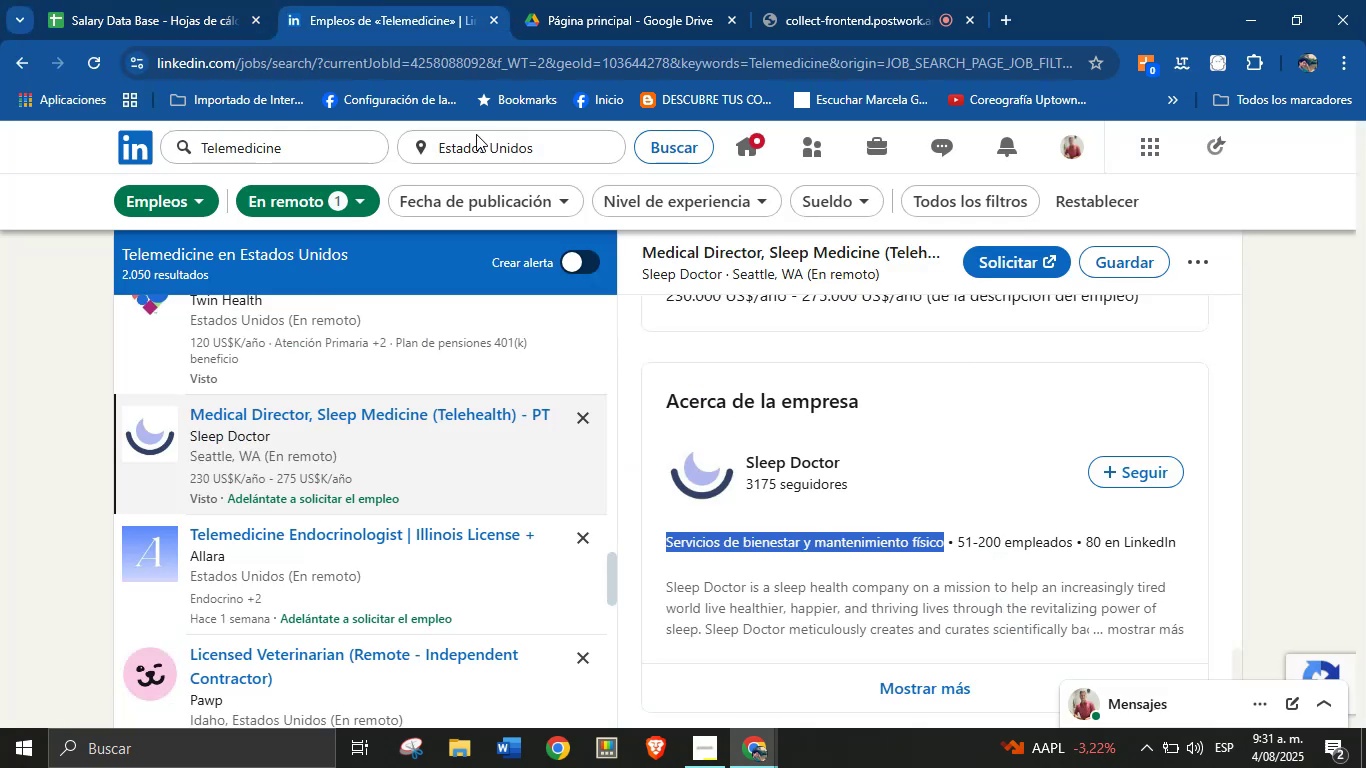 
scroll: coordinate [862, 423], scroll_direction: up, amount: 38.0
 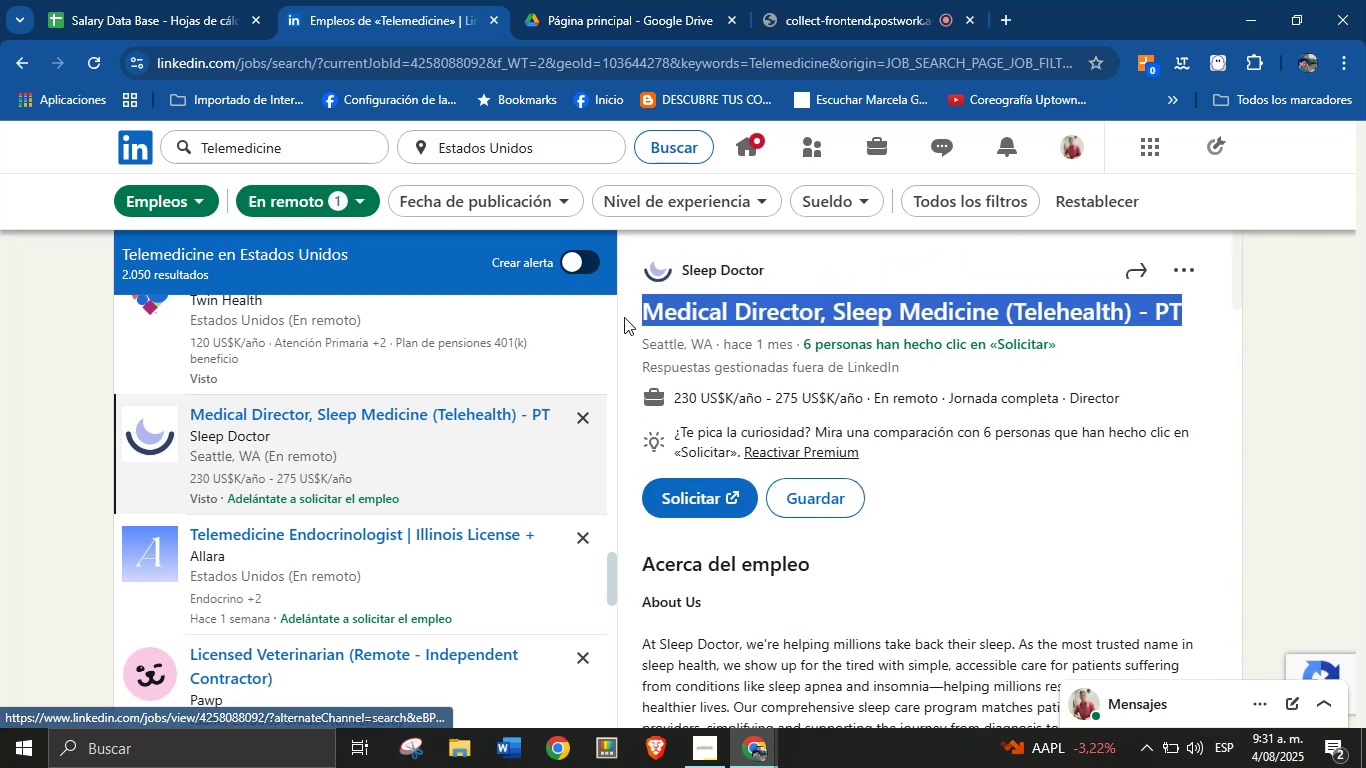 
key(Alt+AltLeft)
 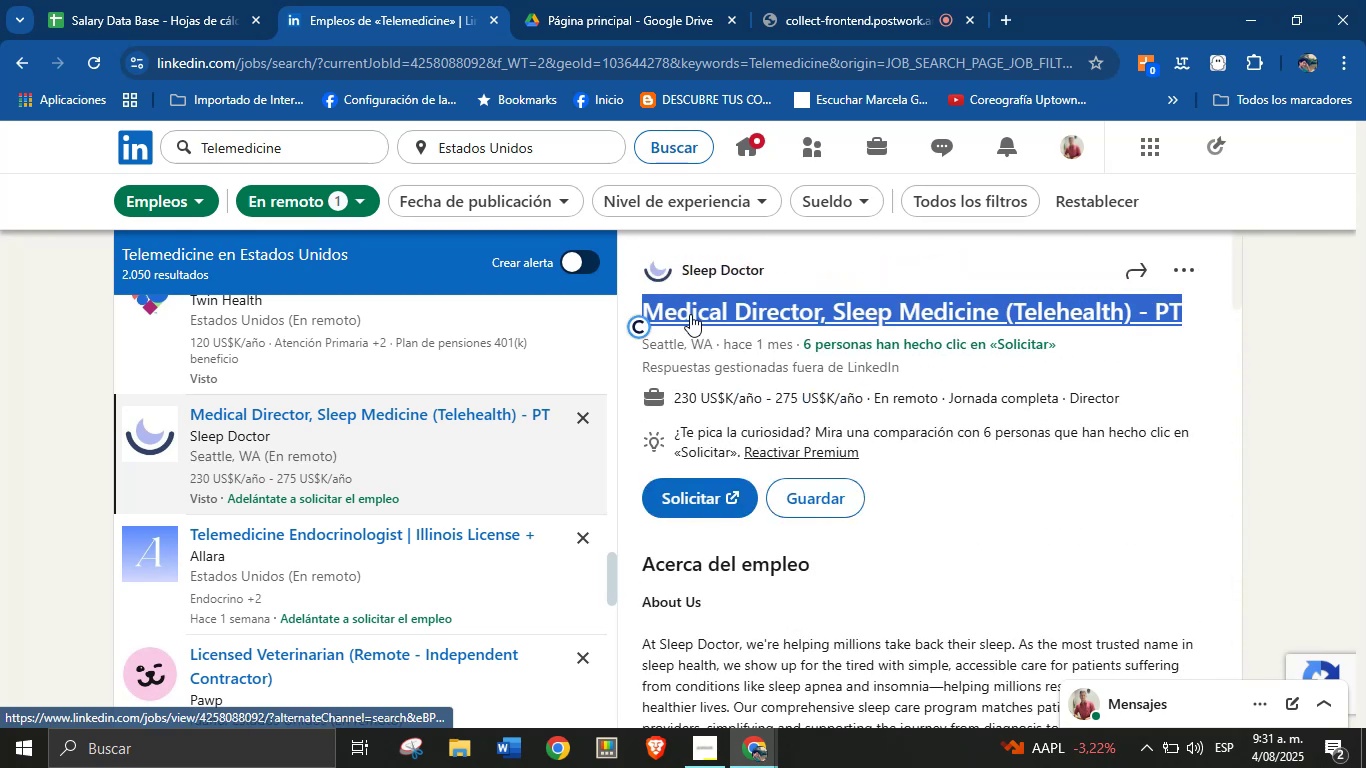 
key(Alt+Control+ControlLeft)
 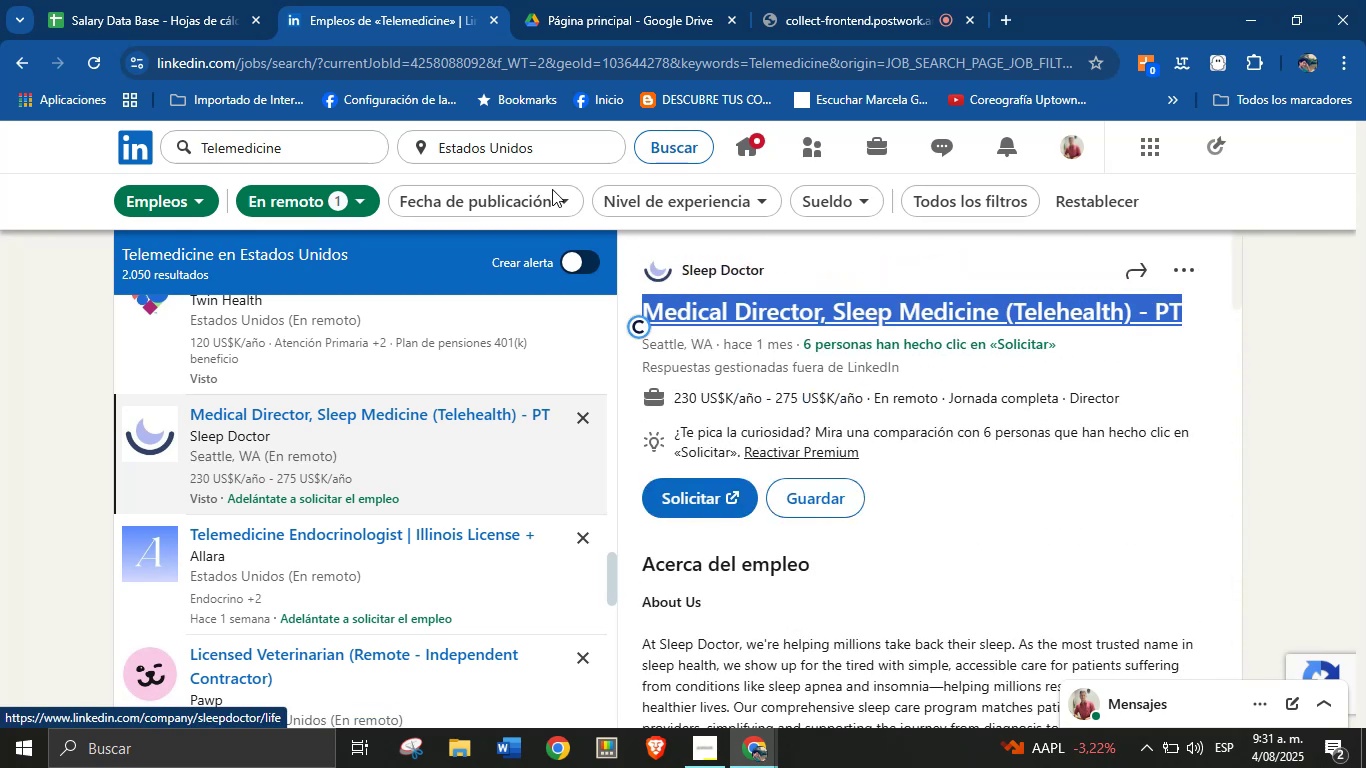 
key(Alt+Control+C)
 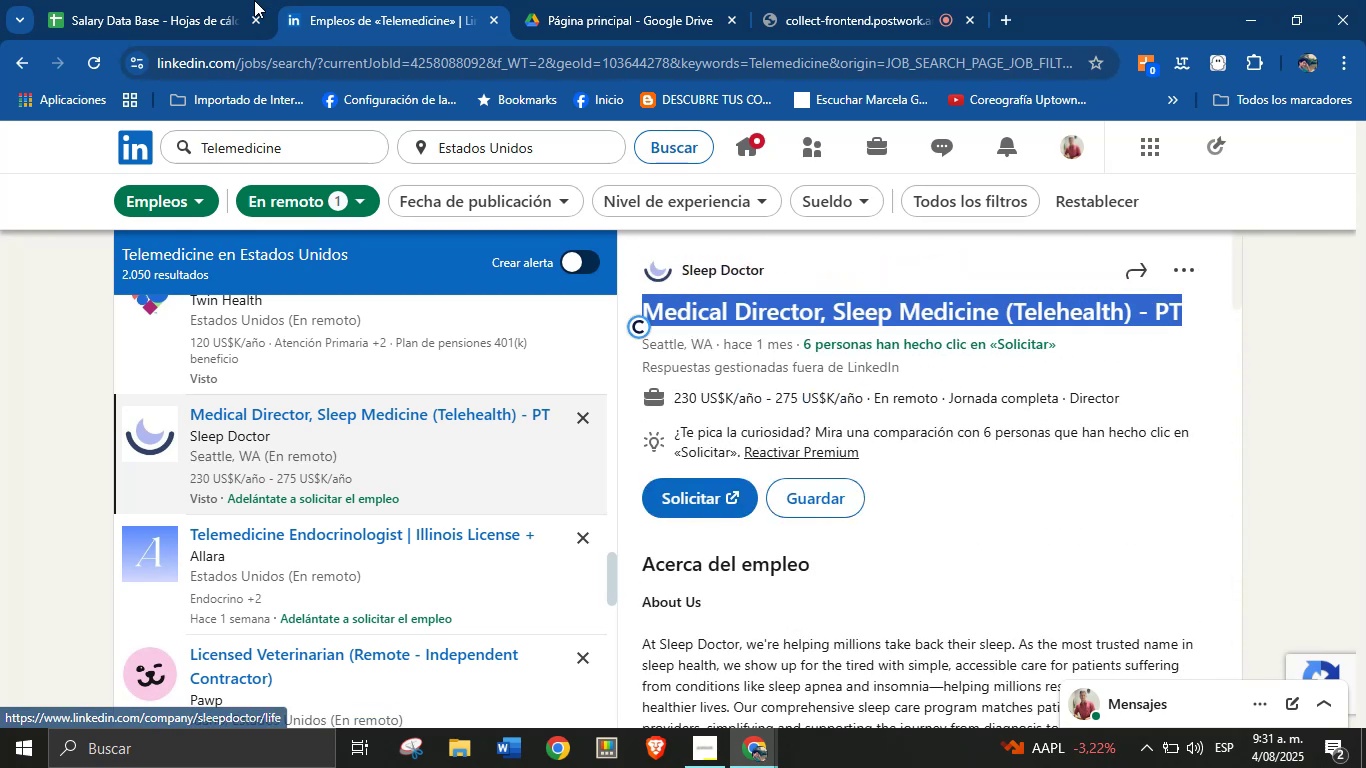 
left_click([184, 0])
 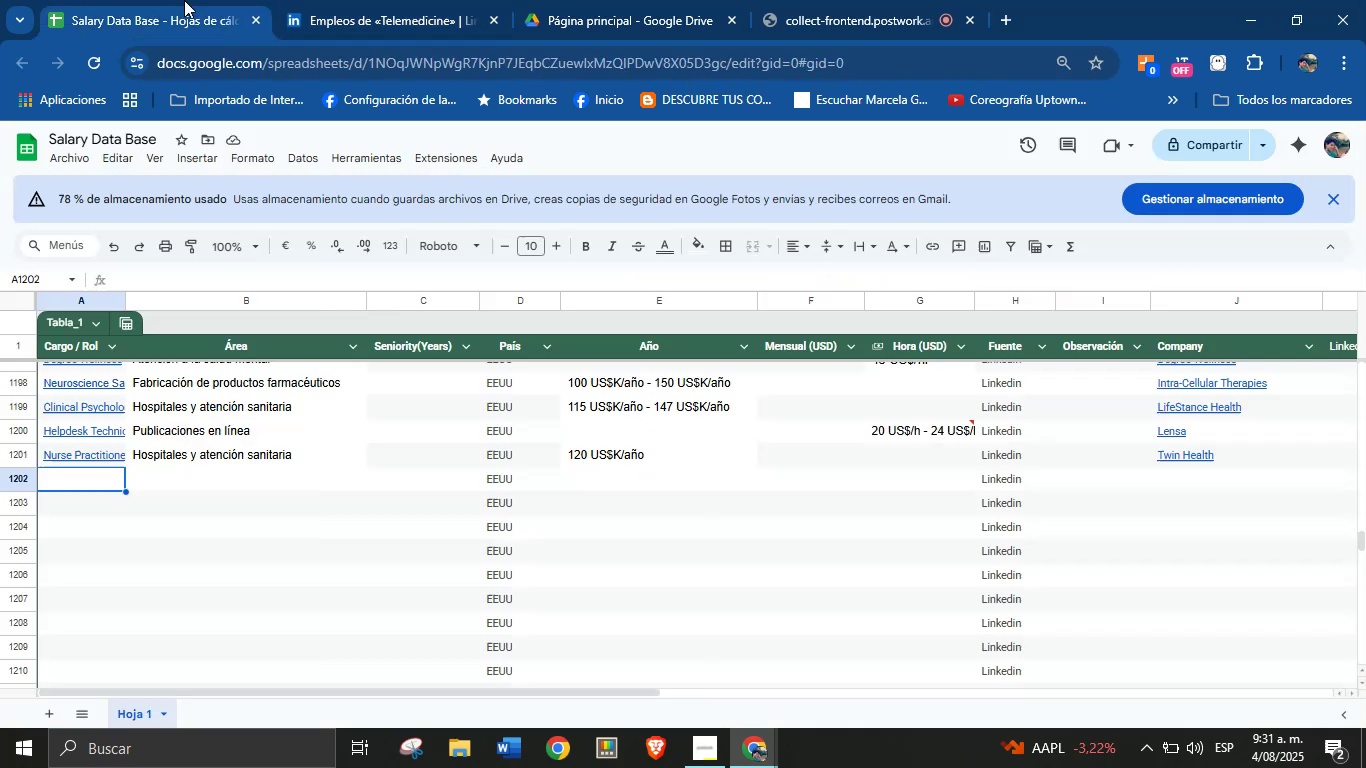 
key(Meta+MetaLeft)
 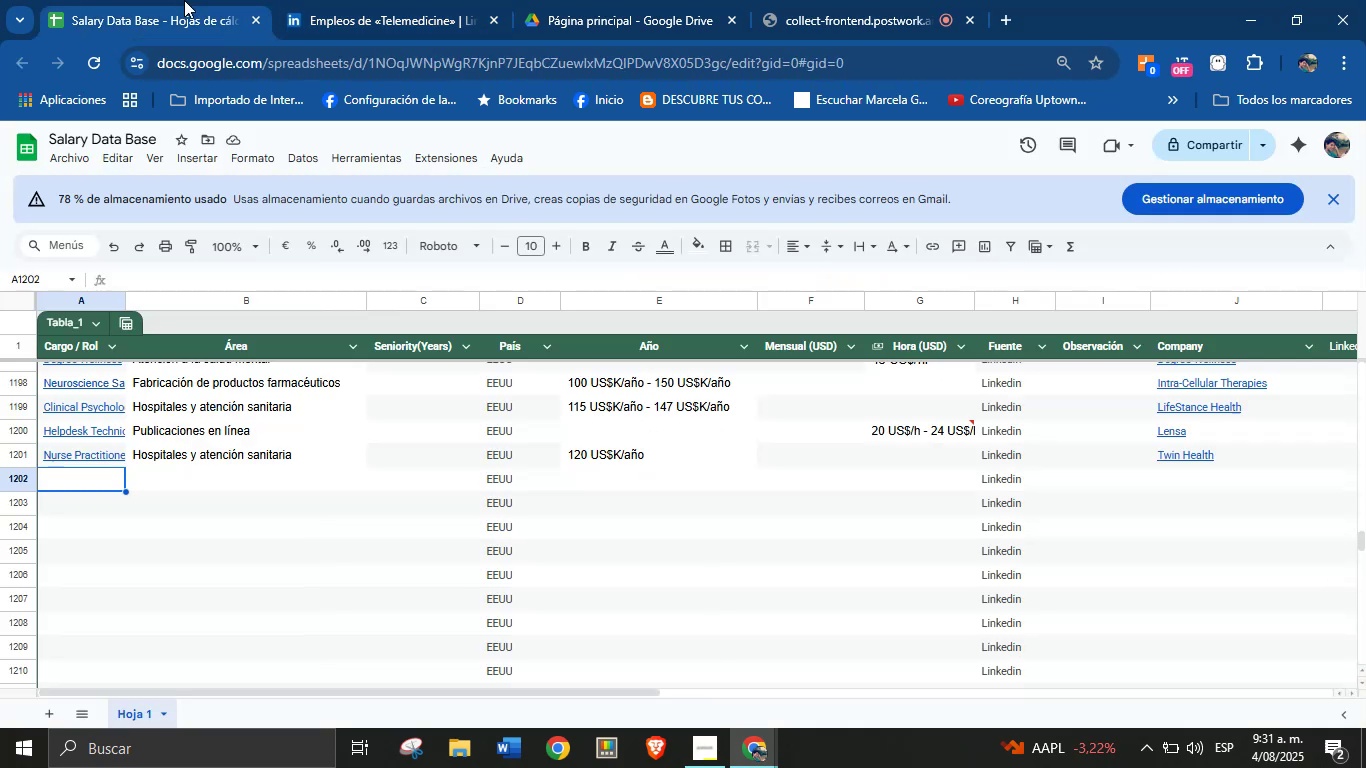 
key(Meta+MetaLeft)
 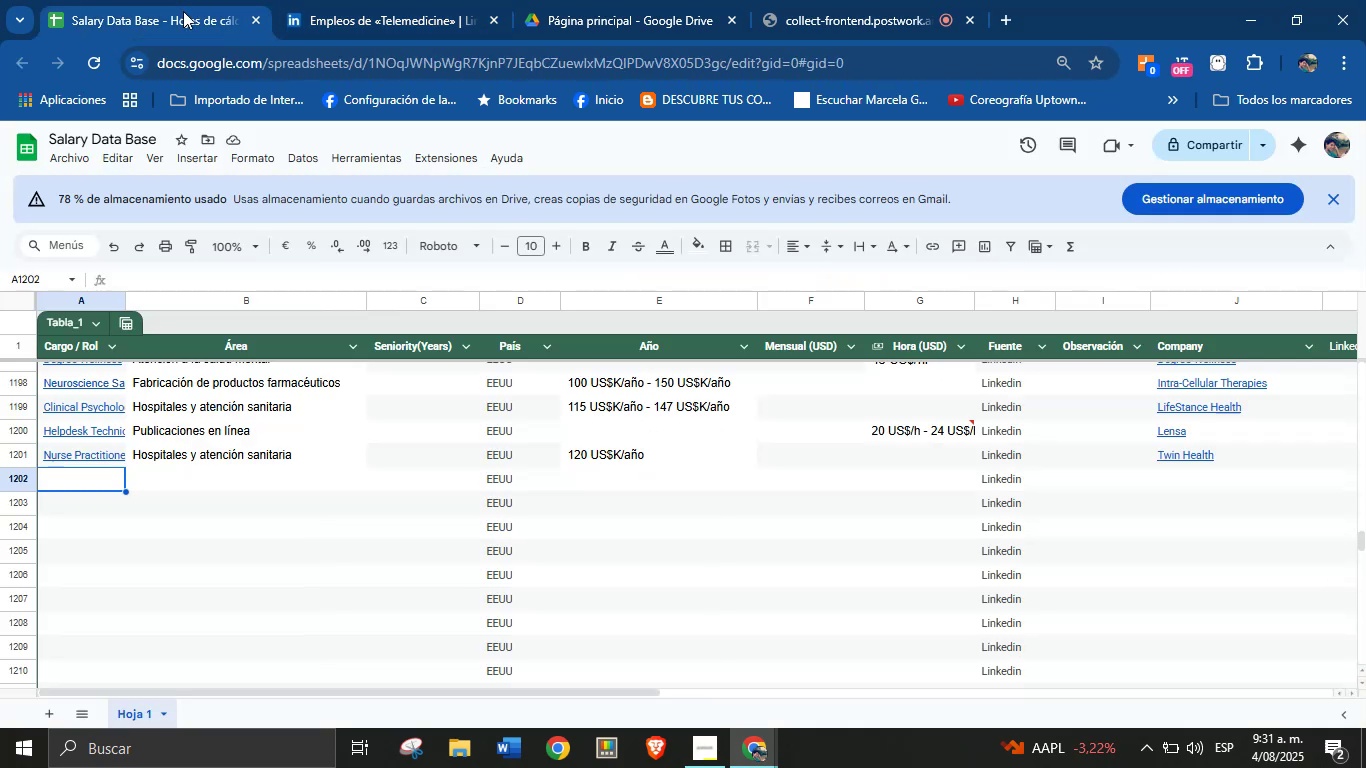 
key(Meta+V)
 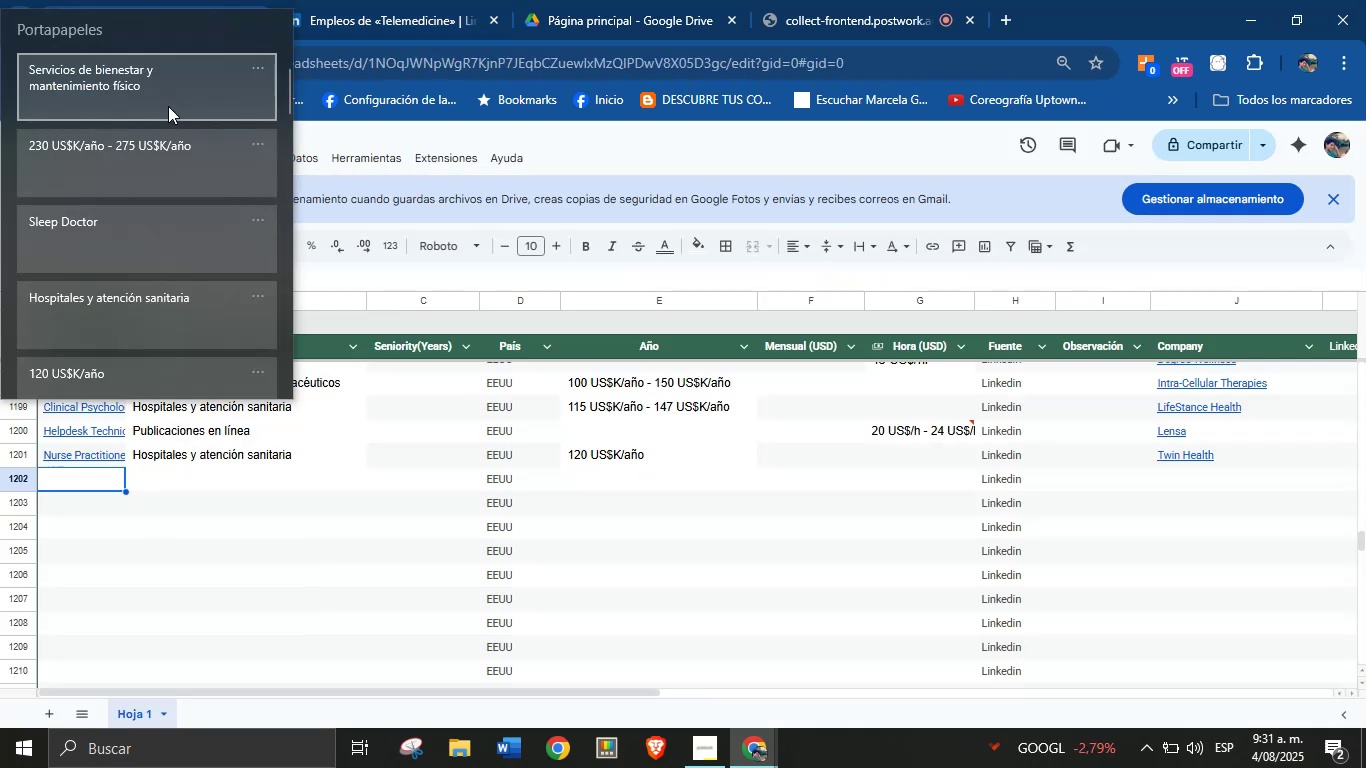 
left_click([168, 99])
 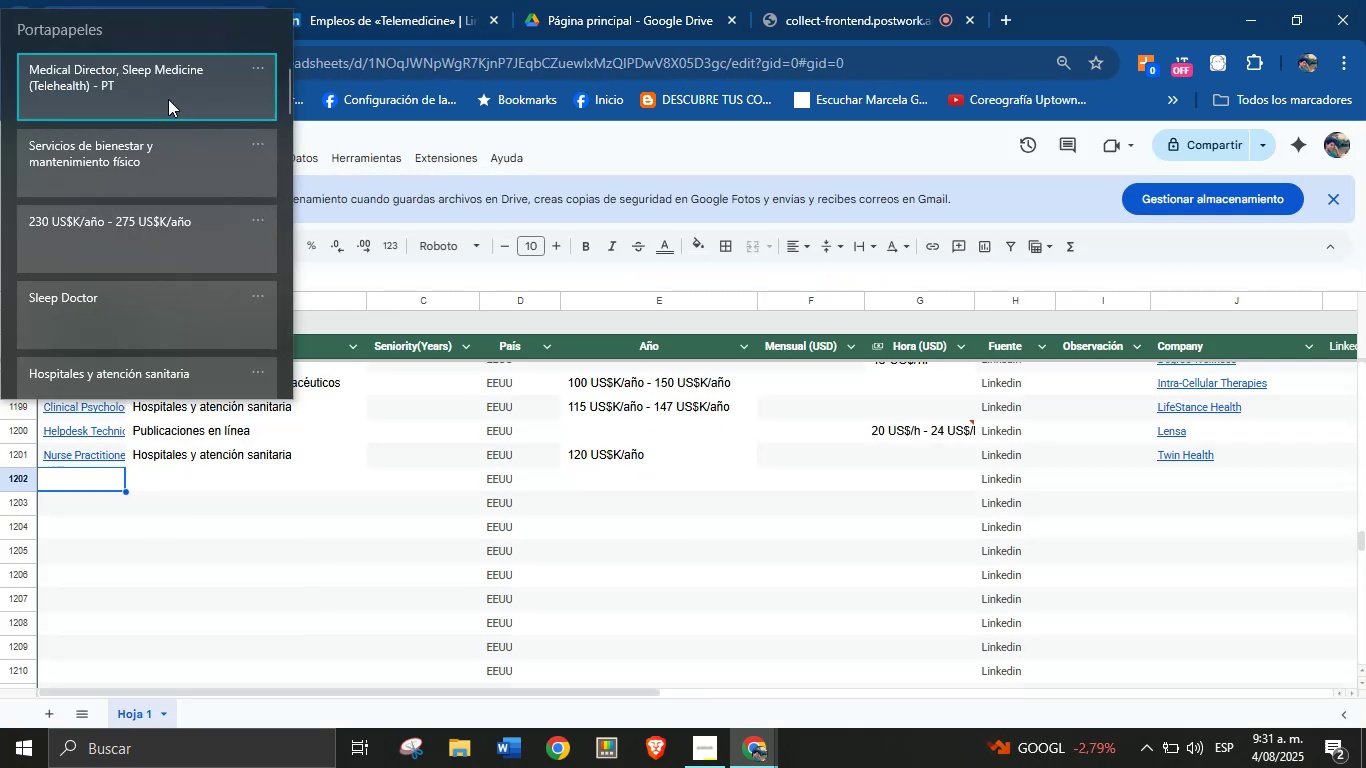 
key(Control+ControlLeft)
 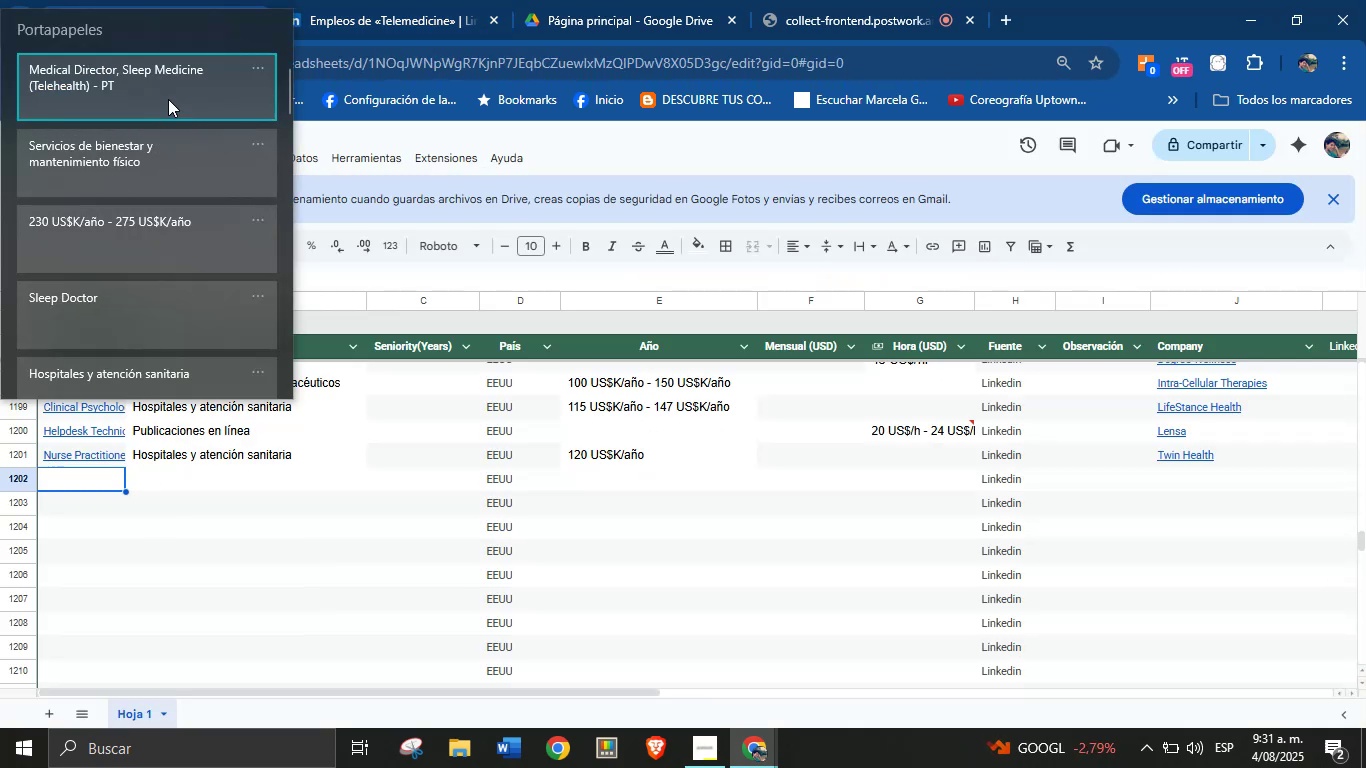 
hold_key(key=V, duration=1.11)
 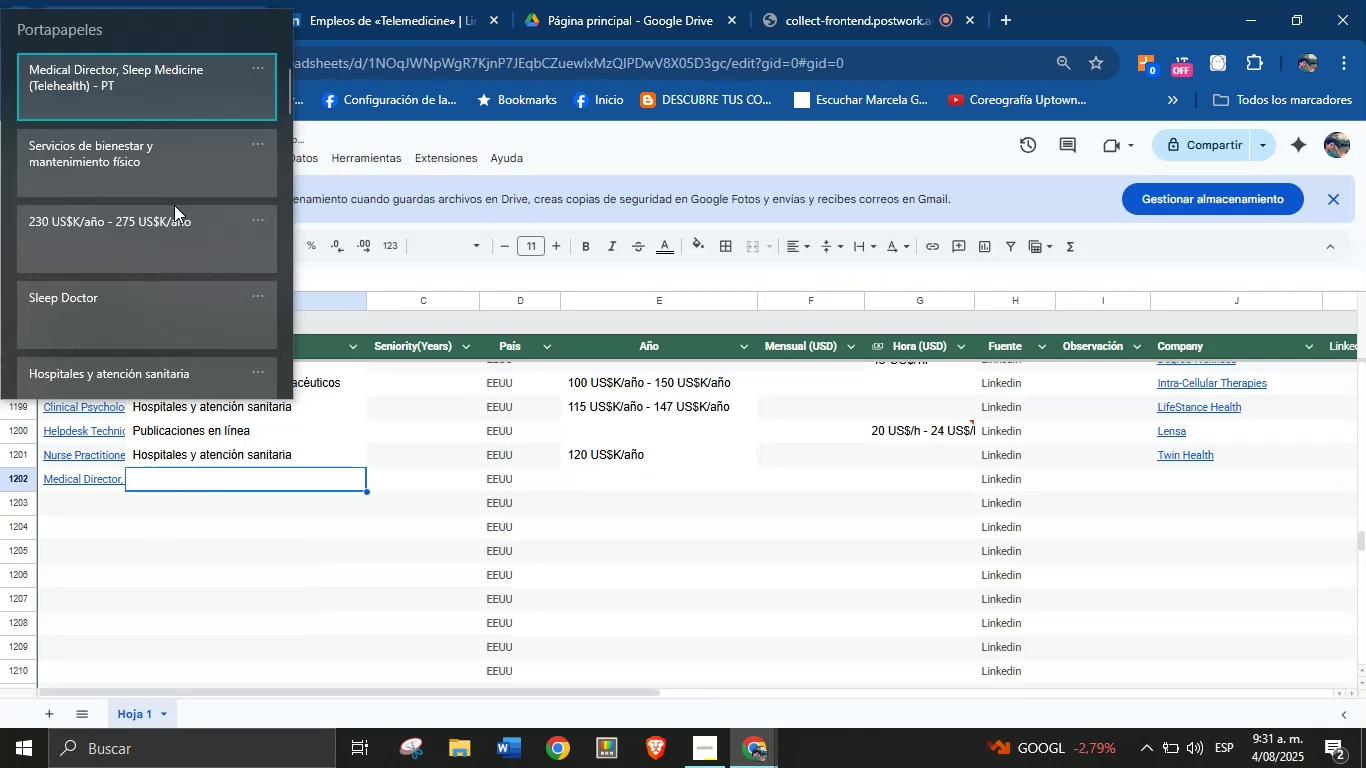 
left_click([190, 475])
 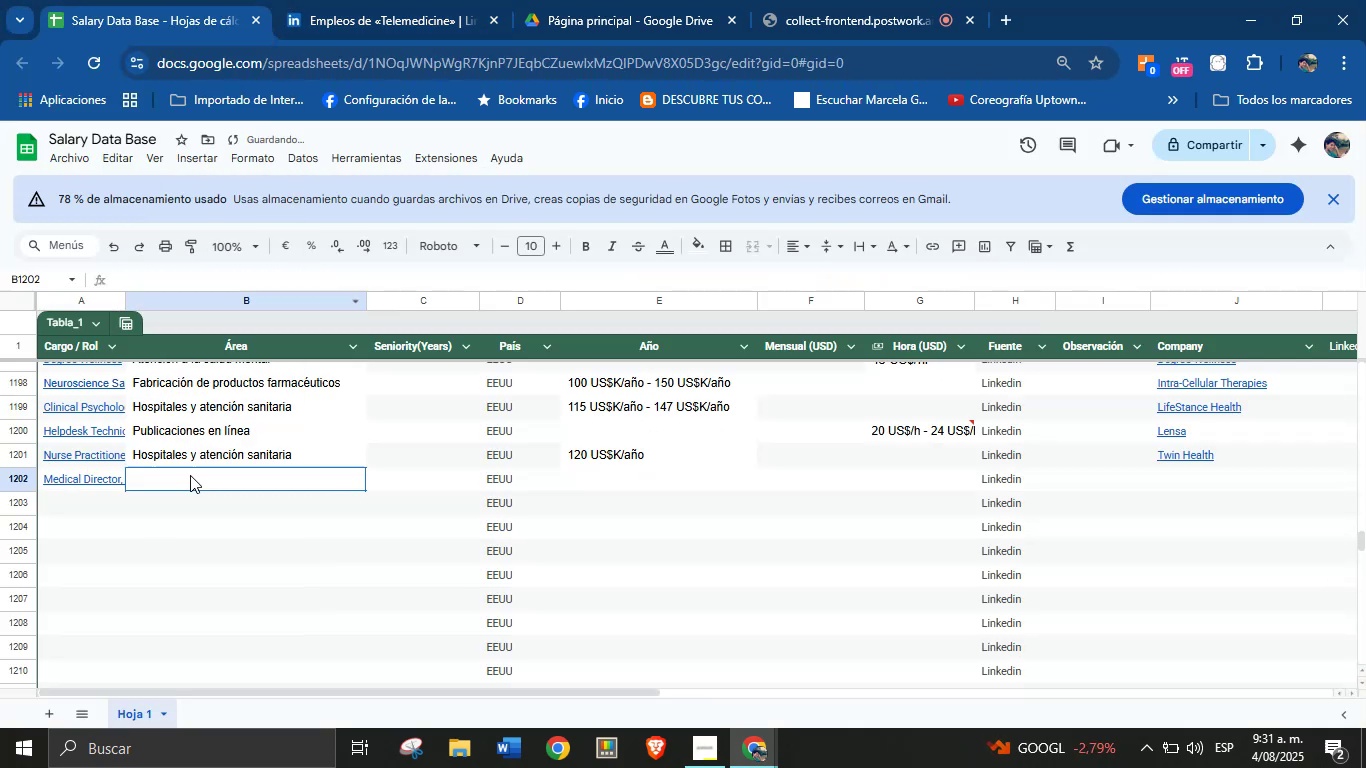 
key(Meta+MetaLeft)
 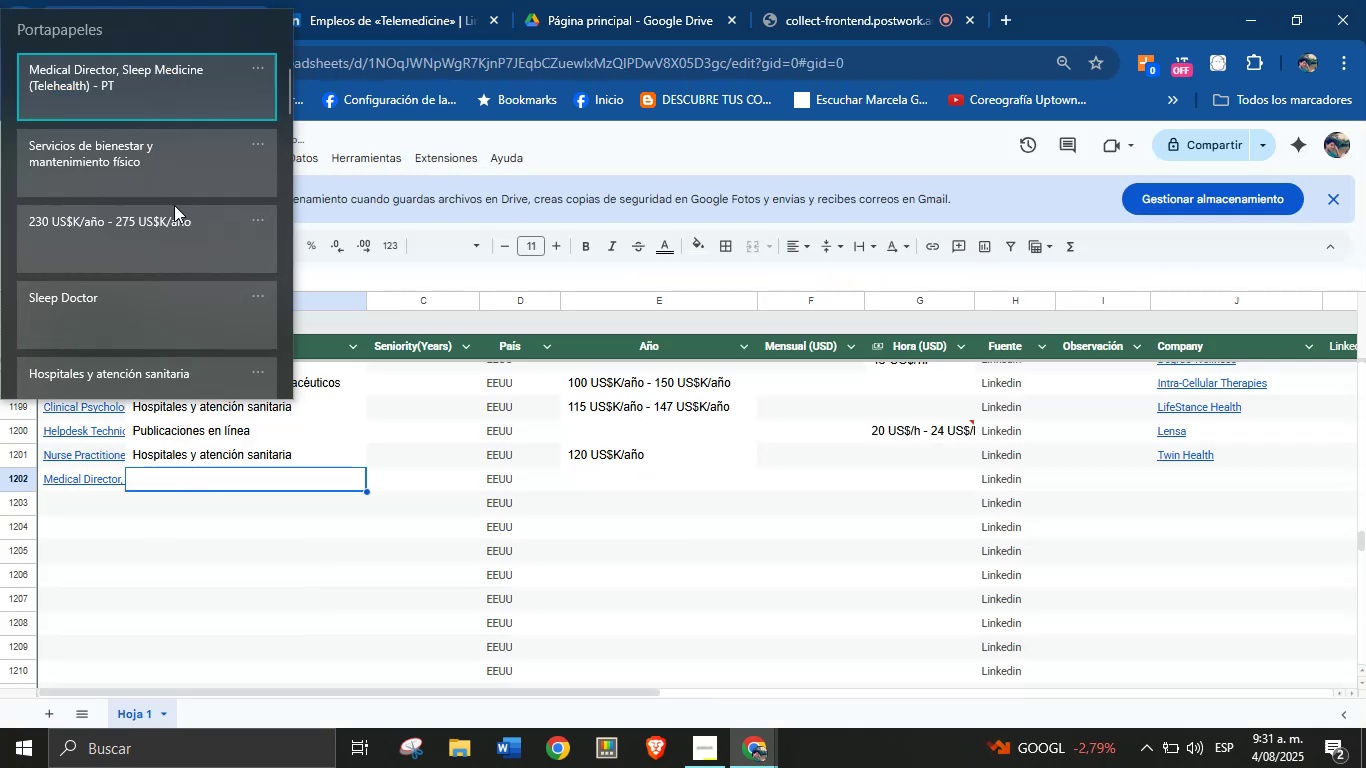 
key(Meta+MetaLeft)
 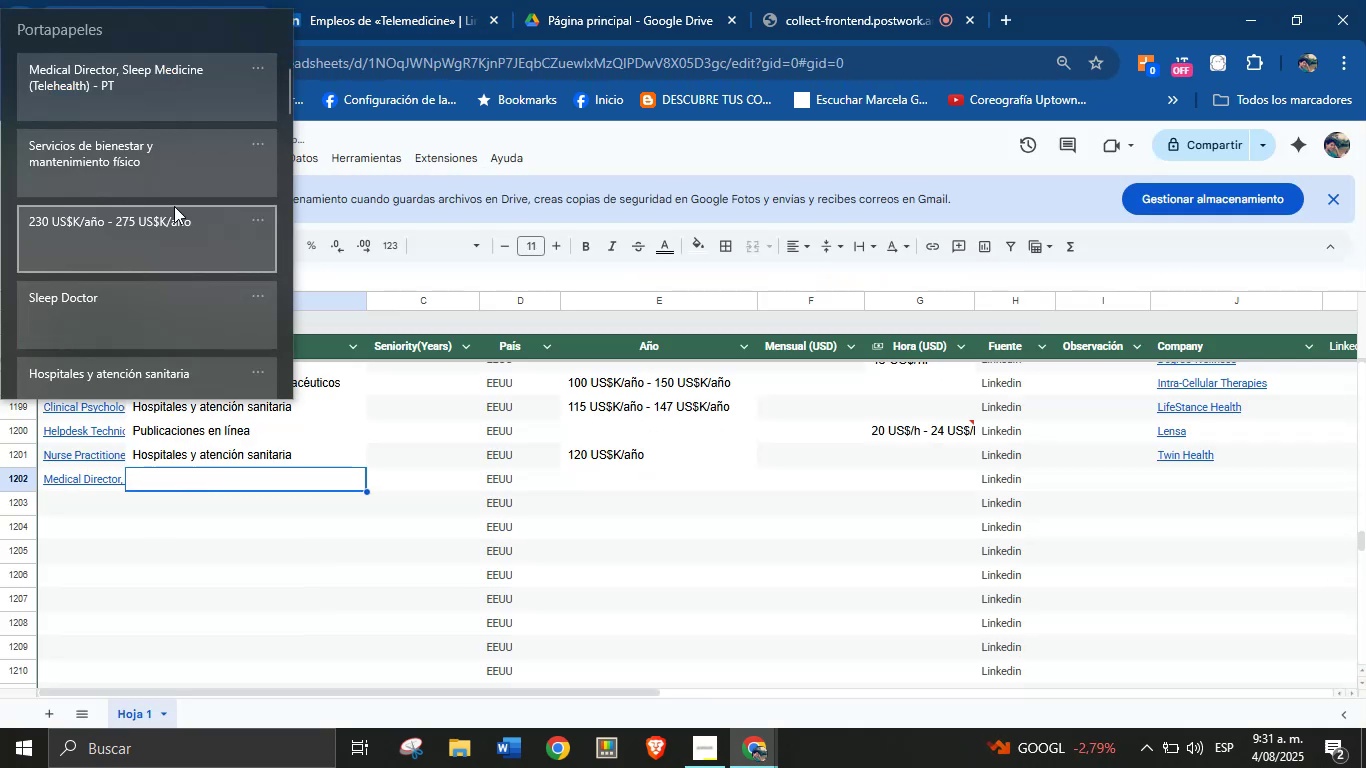 
left_click([170, 165])
 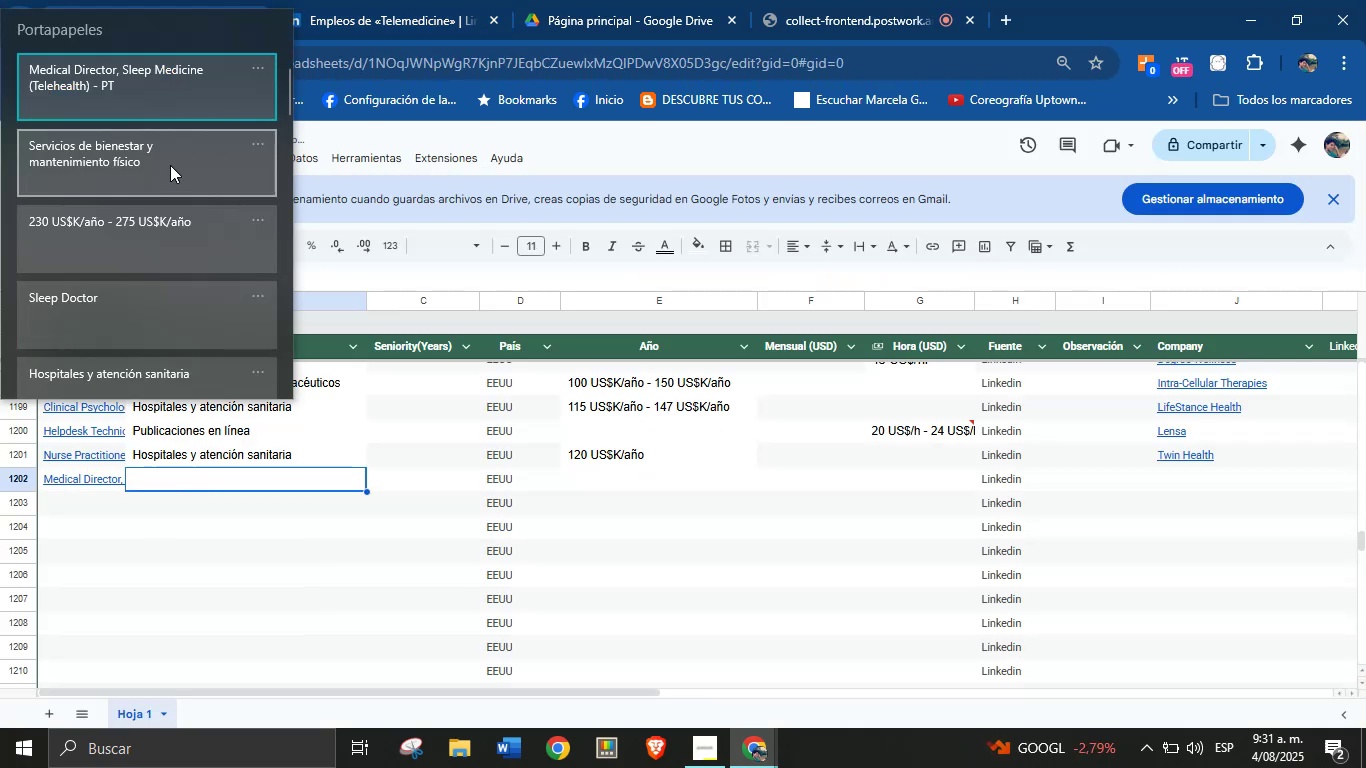 
key(Control+ControlLeft)
 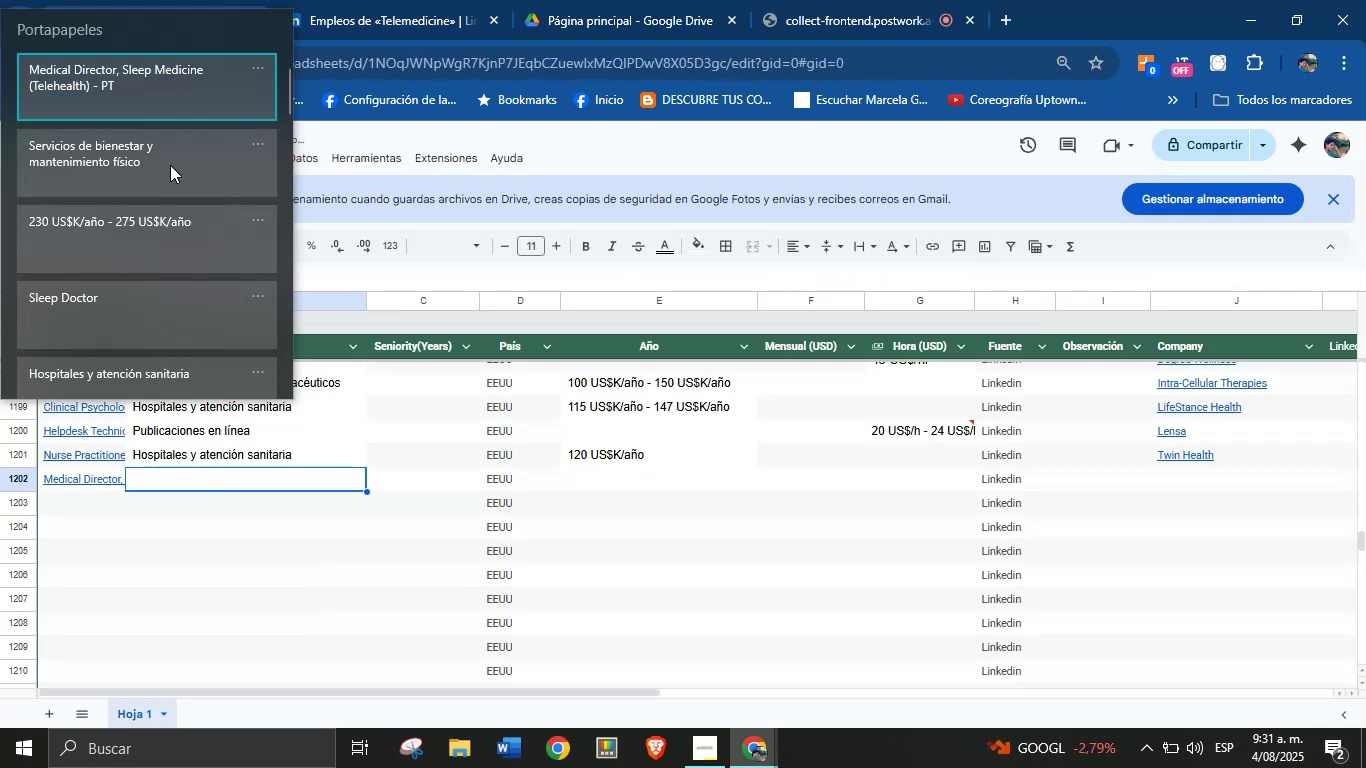 
key(Control+V)
 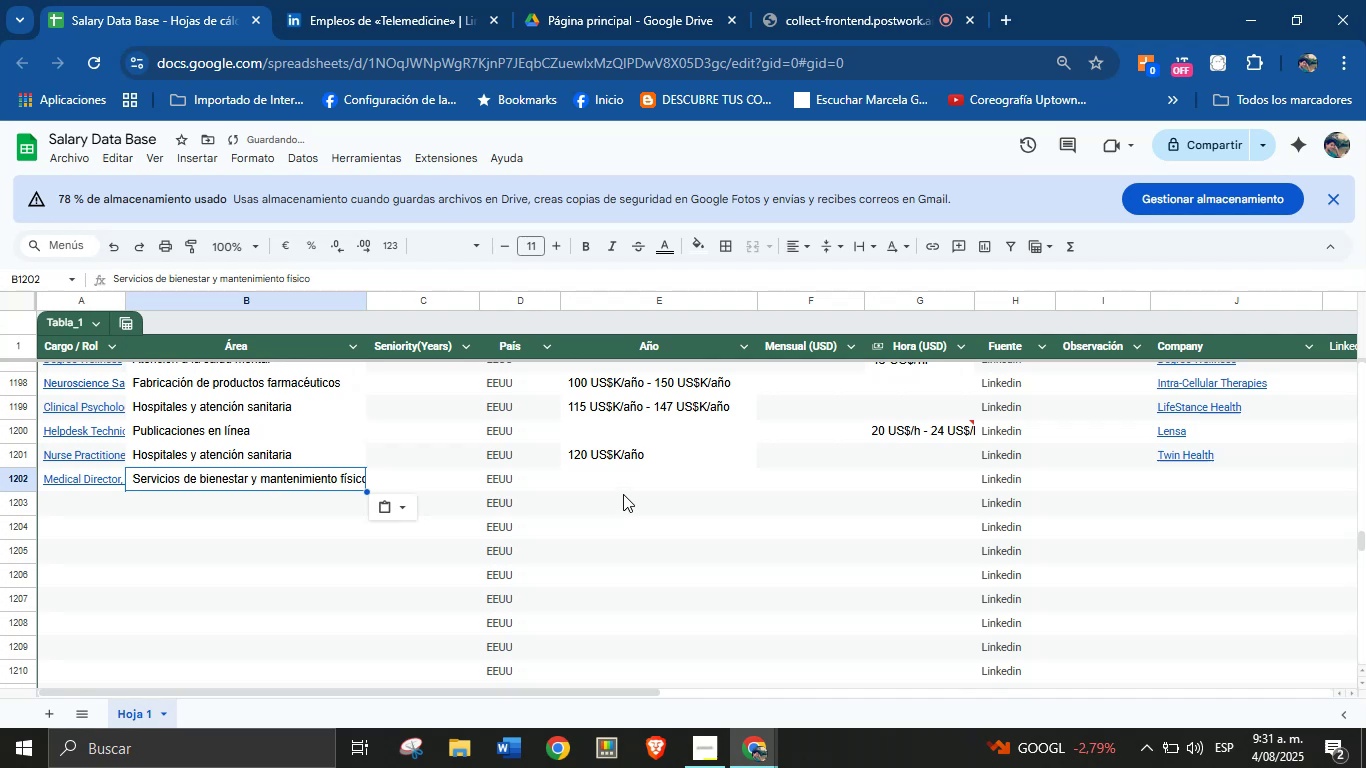 
left_click([628, 482])
 